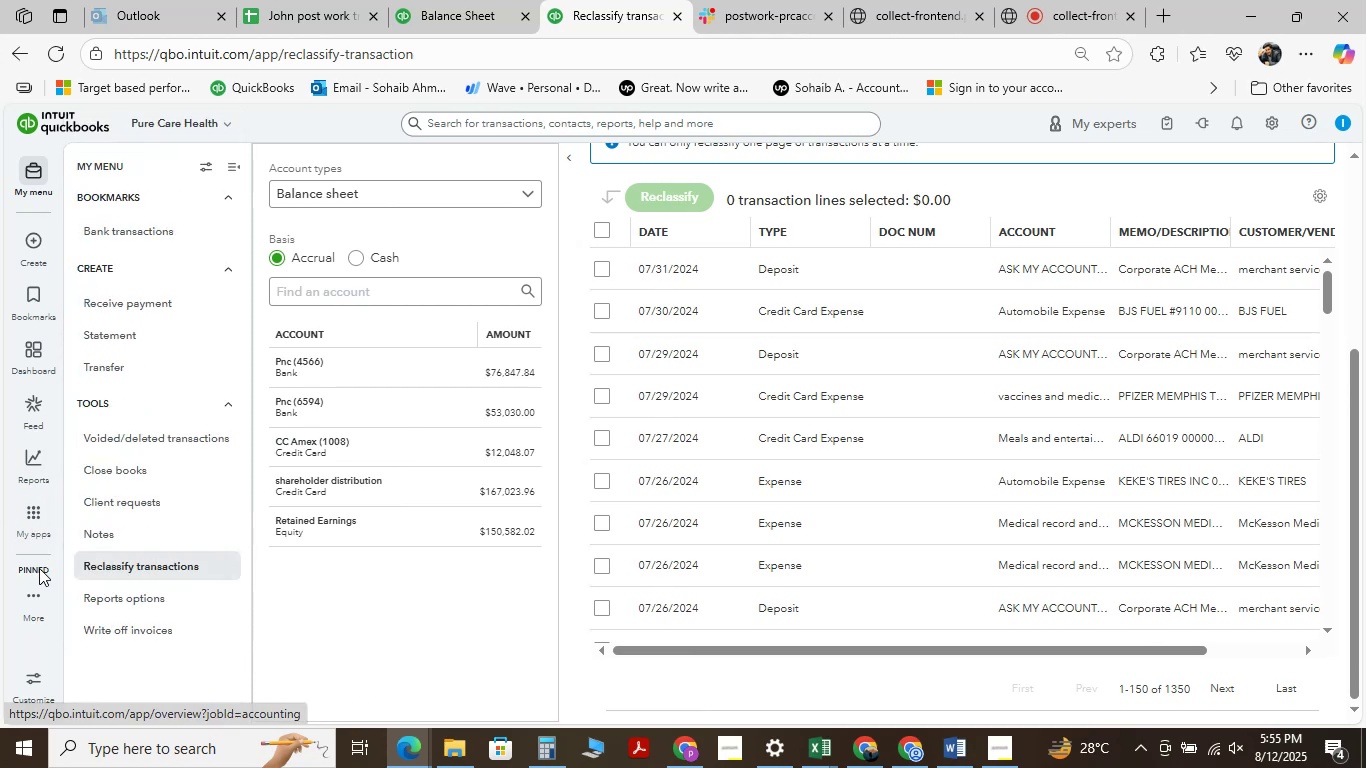 
mouse_move([31, 454])
 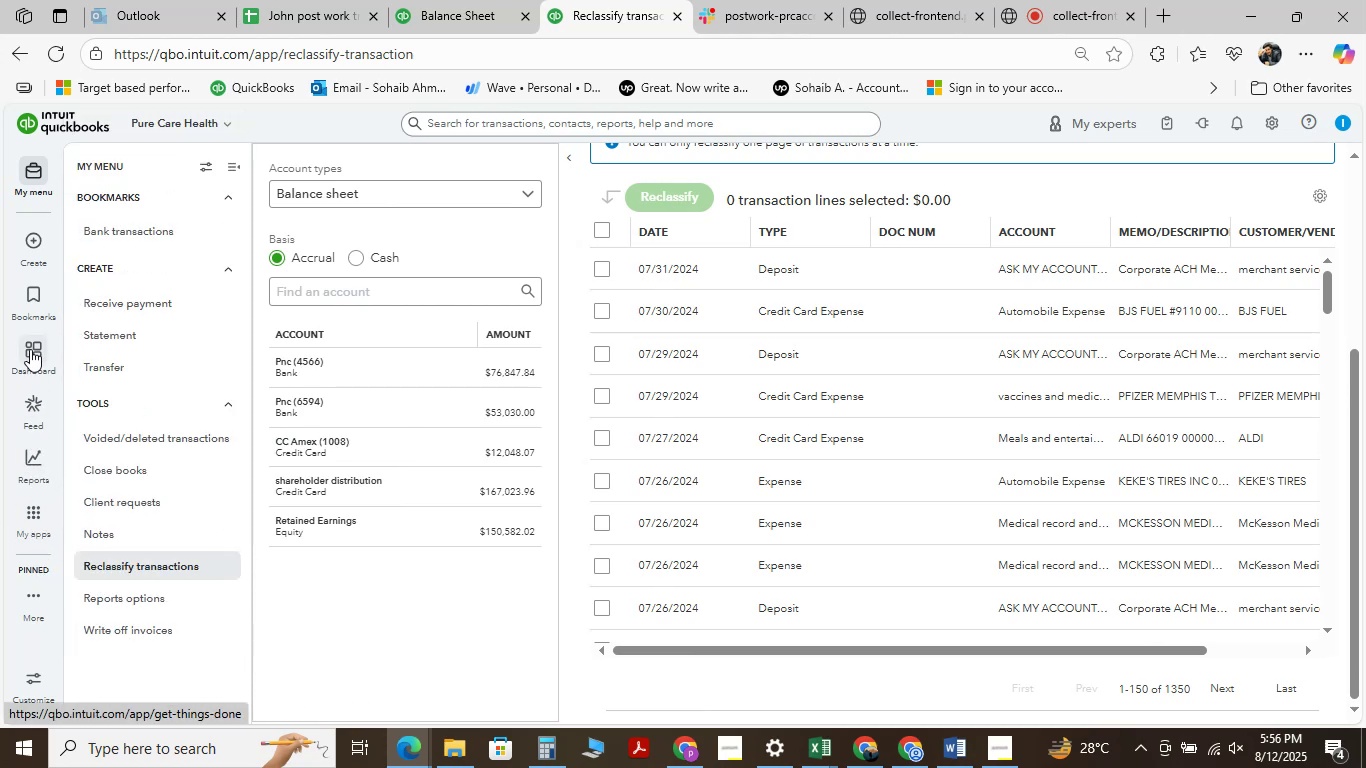 
mouse_move([36, 319])
 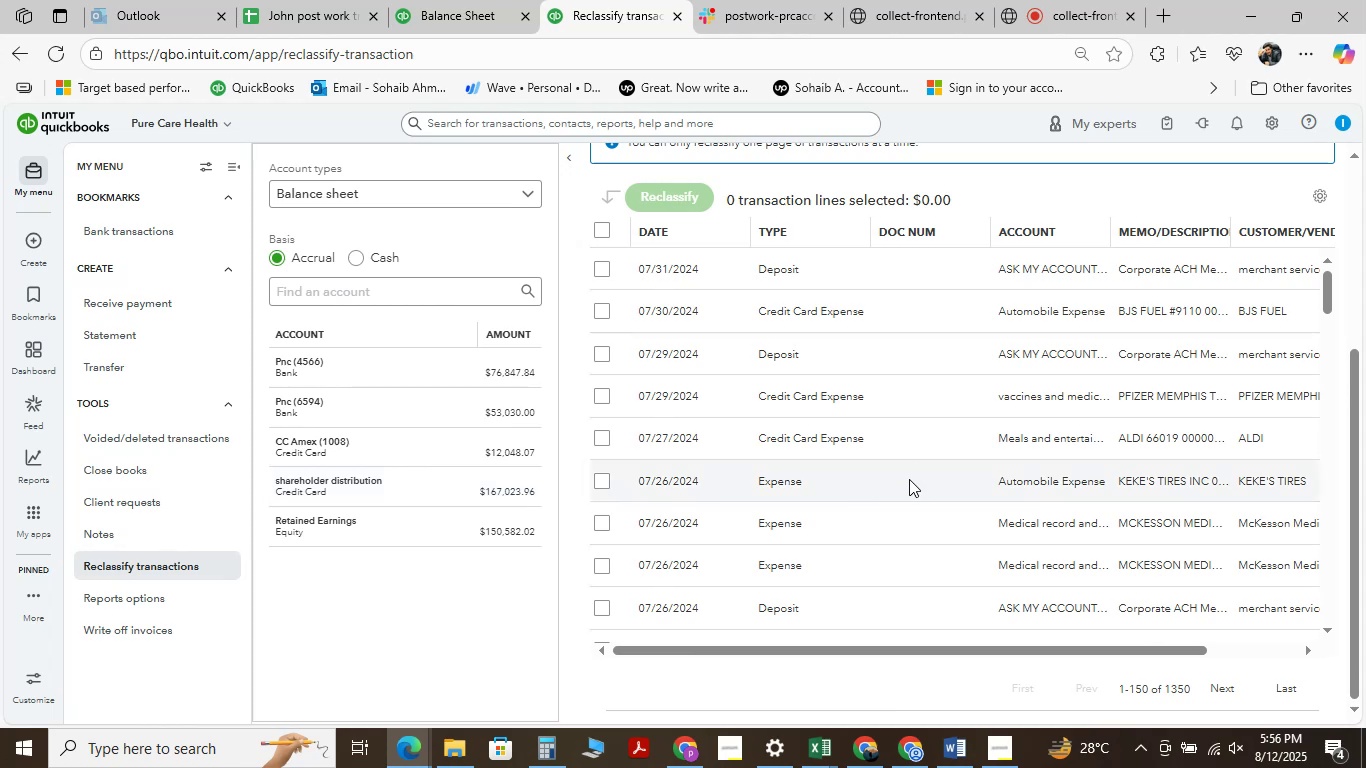 
wait(16.14)
 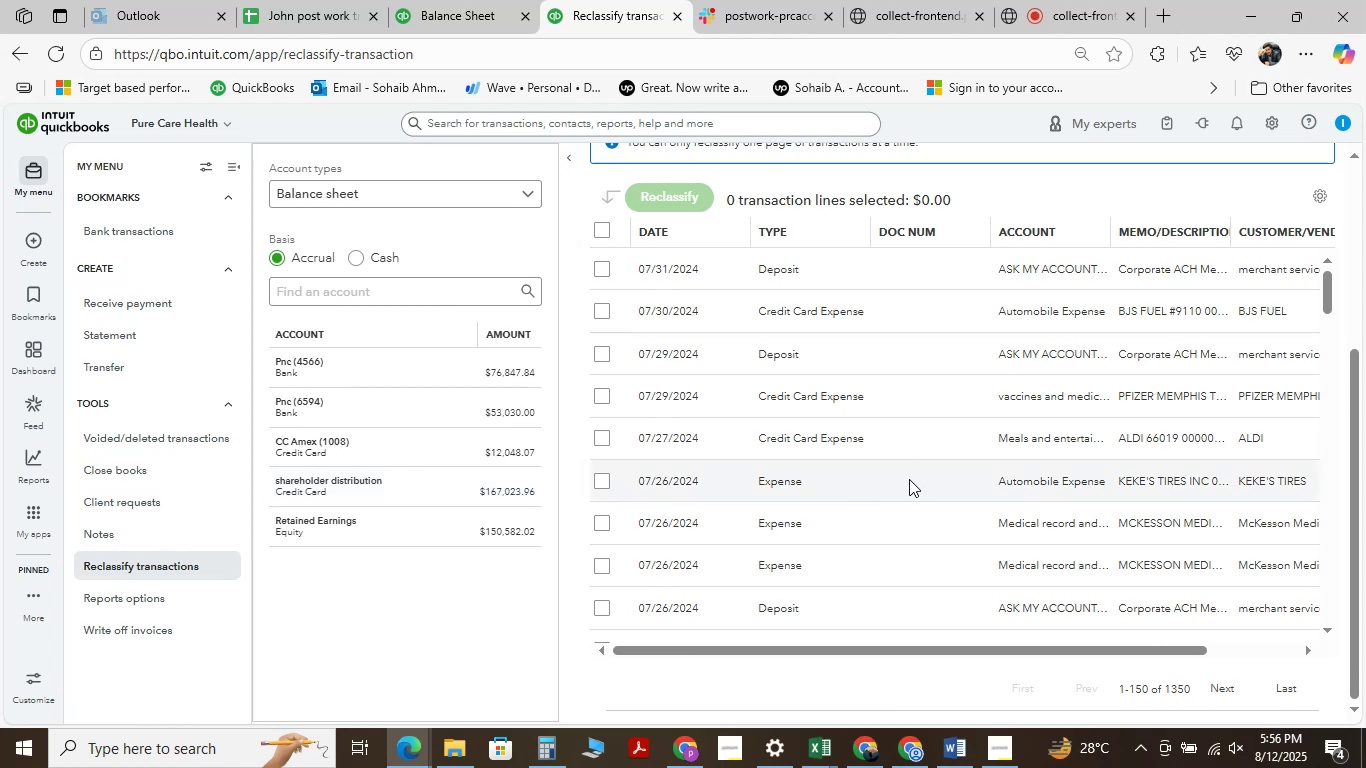 
left_click([451, 7])
 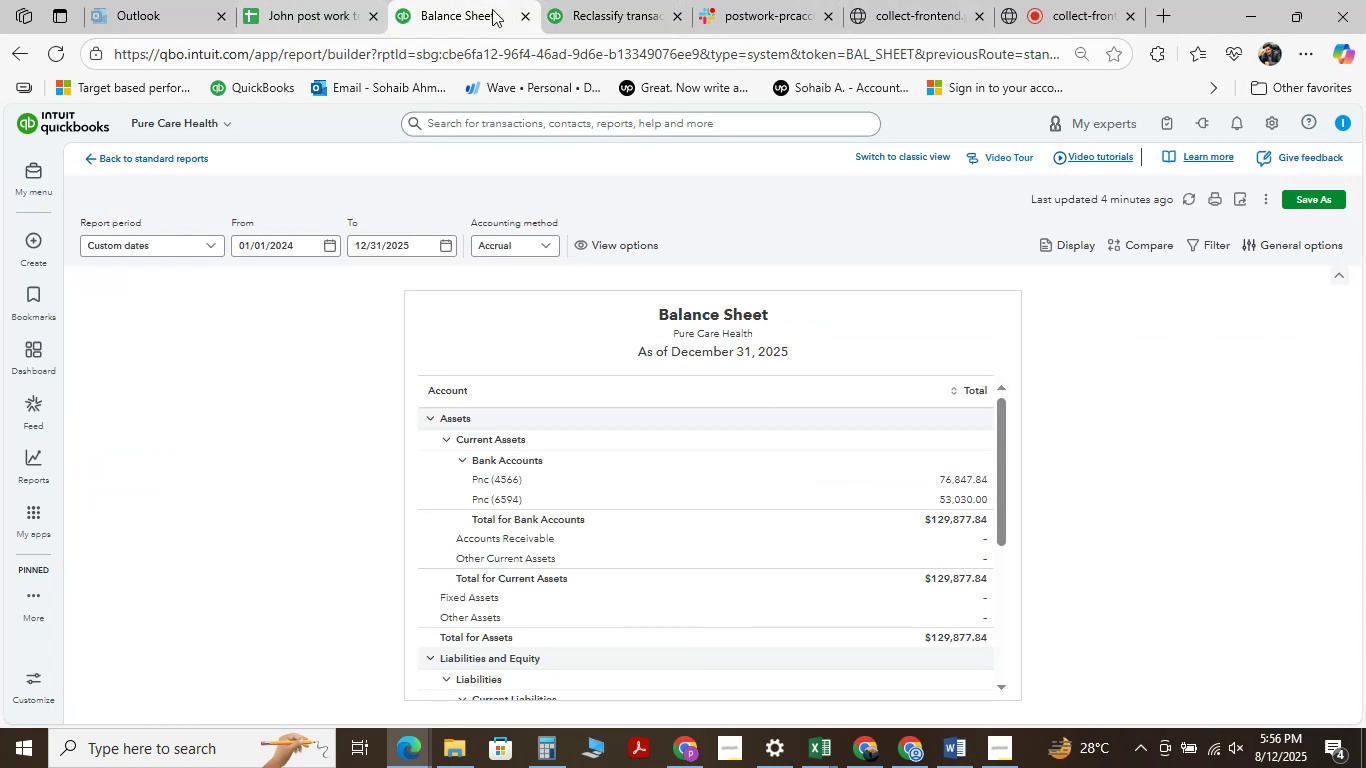 
left_click([593, 16])
 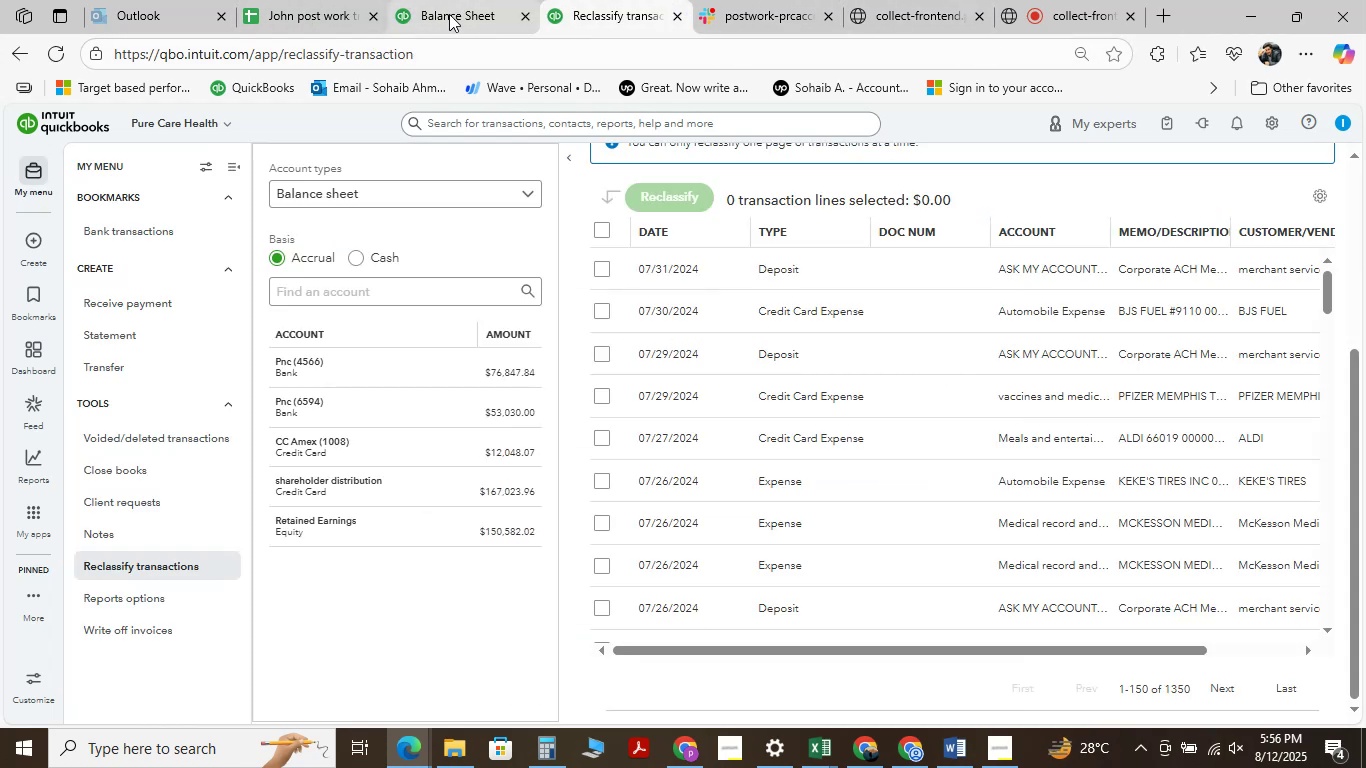 
left_click([449, 14])
 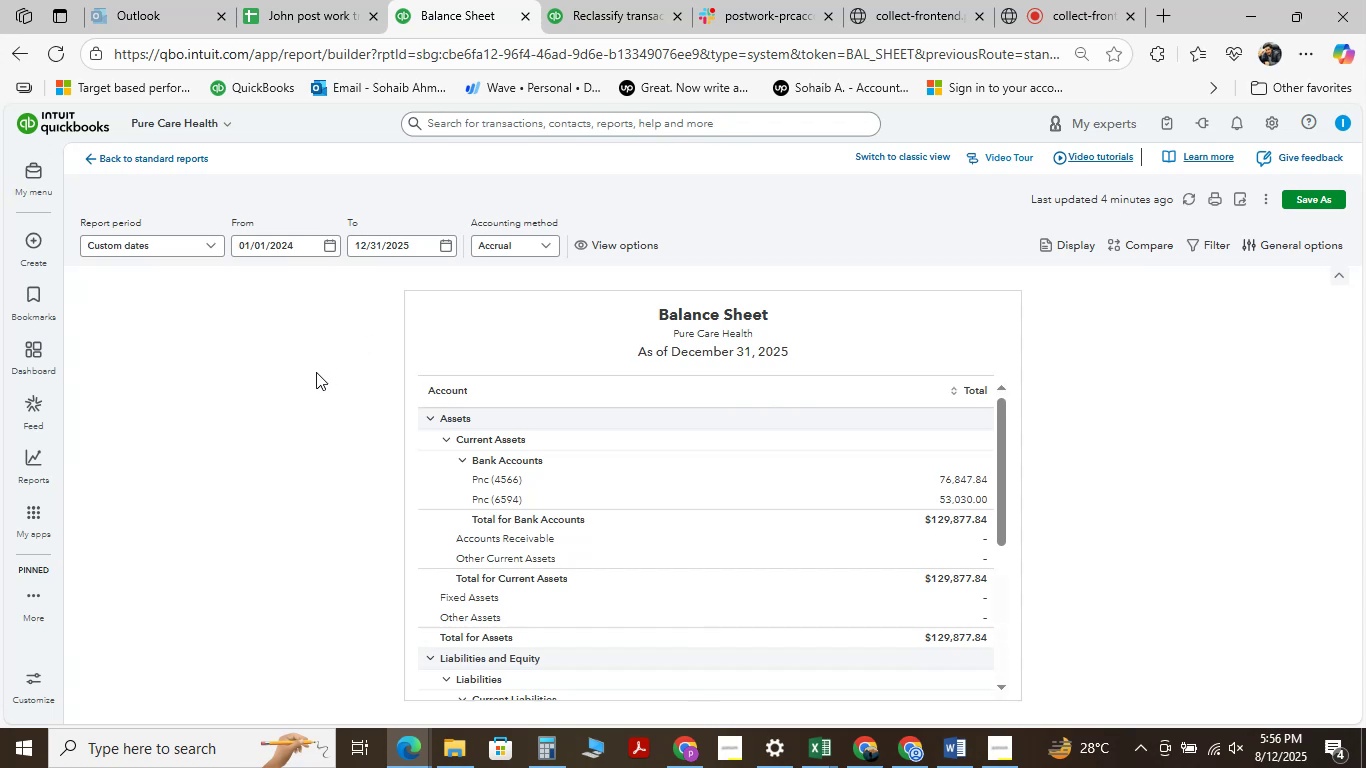 
mouse_move([584, 9])
 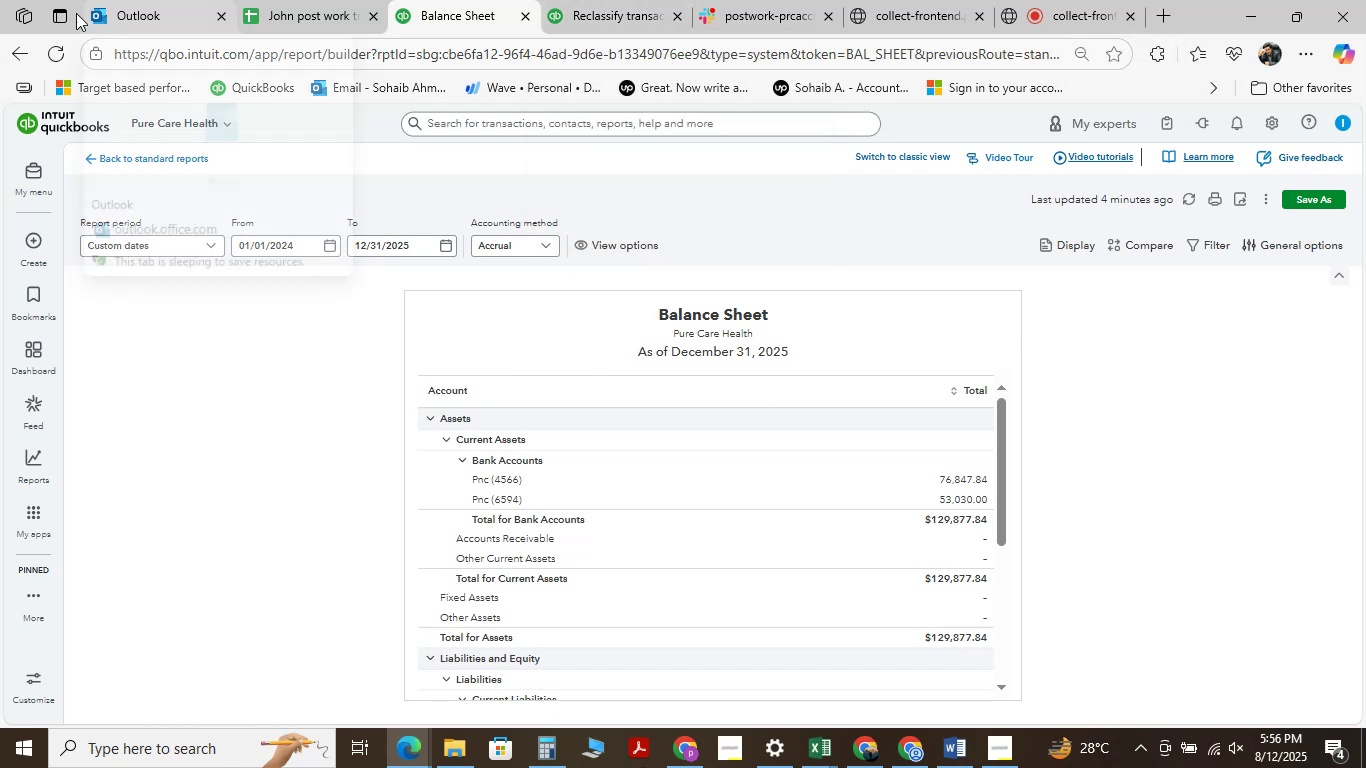 
wait(6.61)
 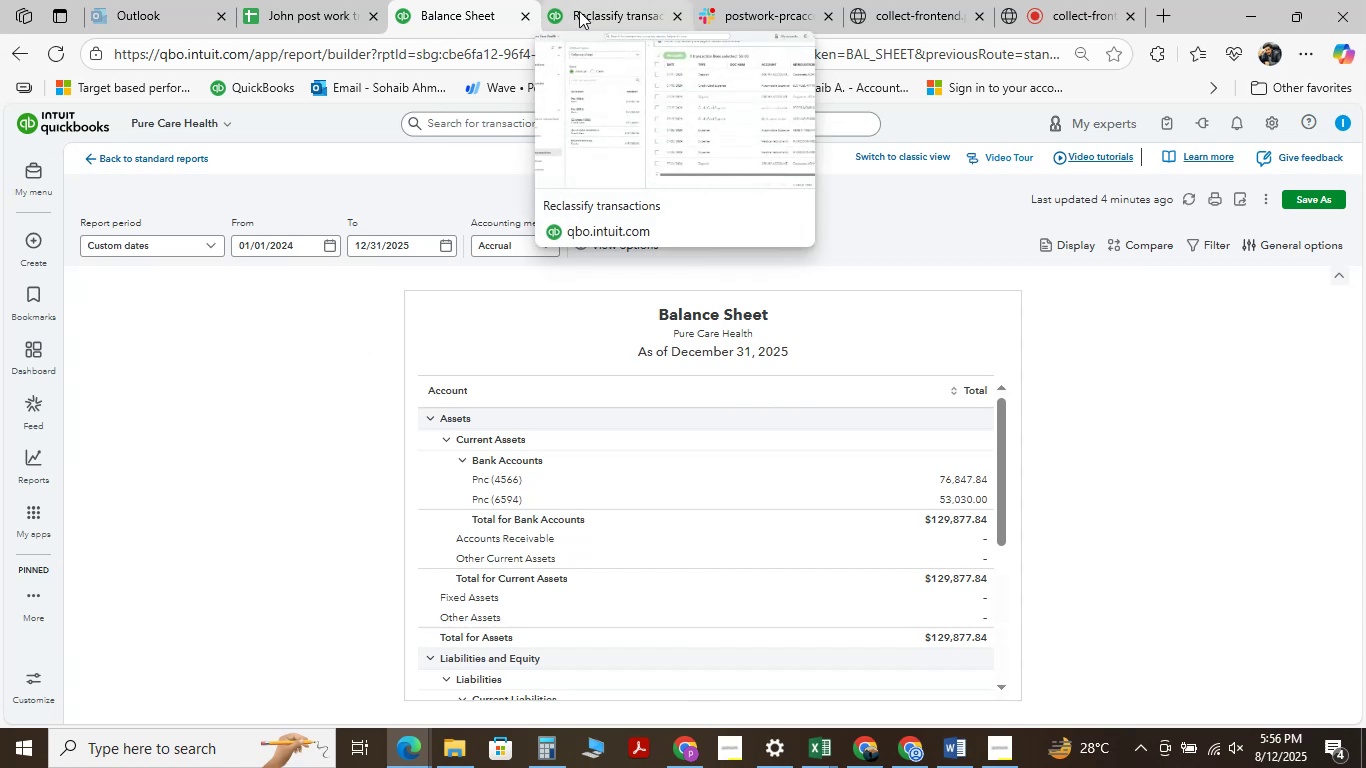 
left_click([630, 2])
 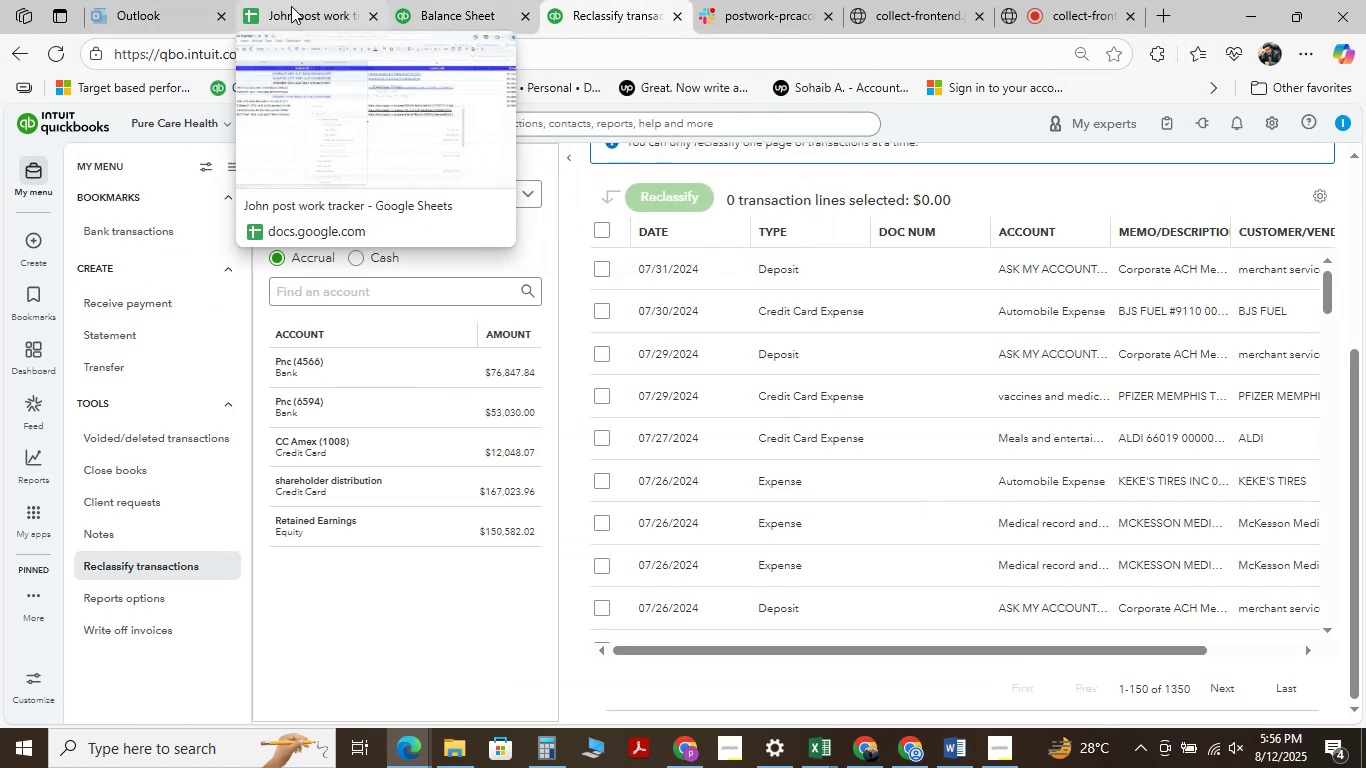 
left_click([444, 4])
 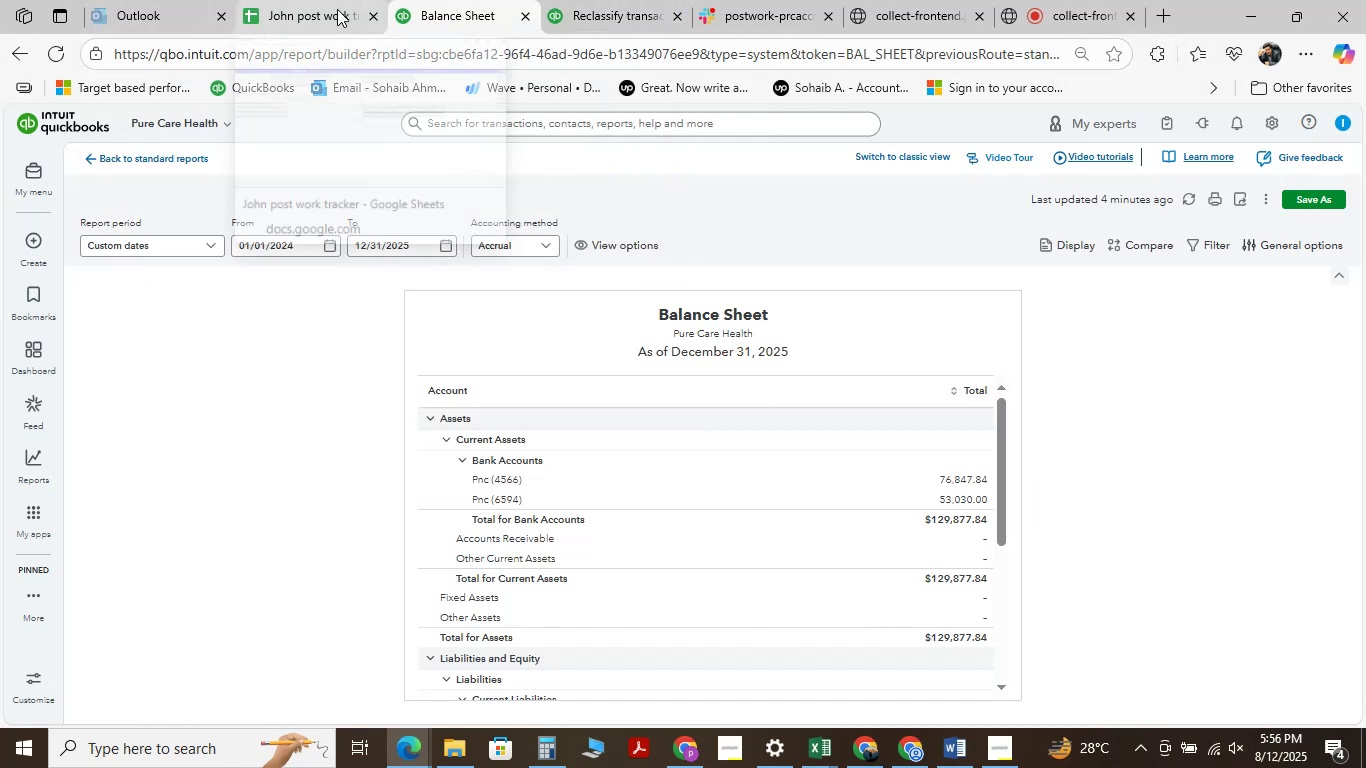 
left_click([337, 9])
 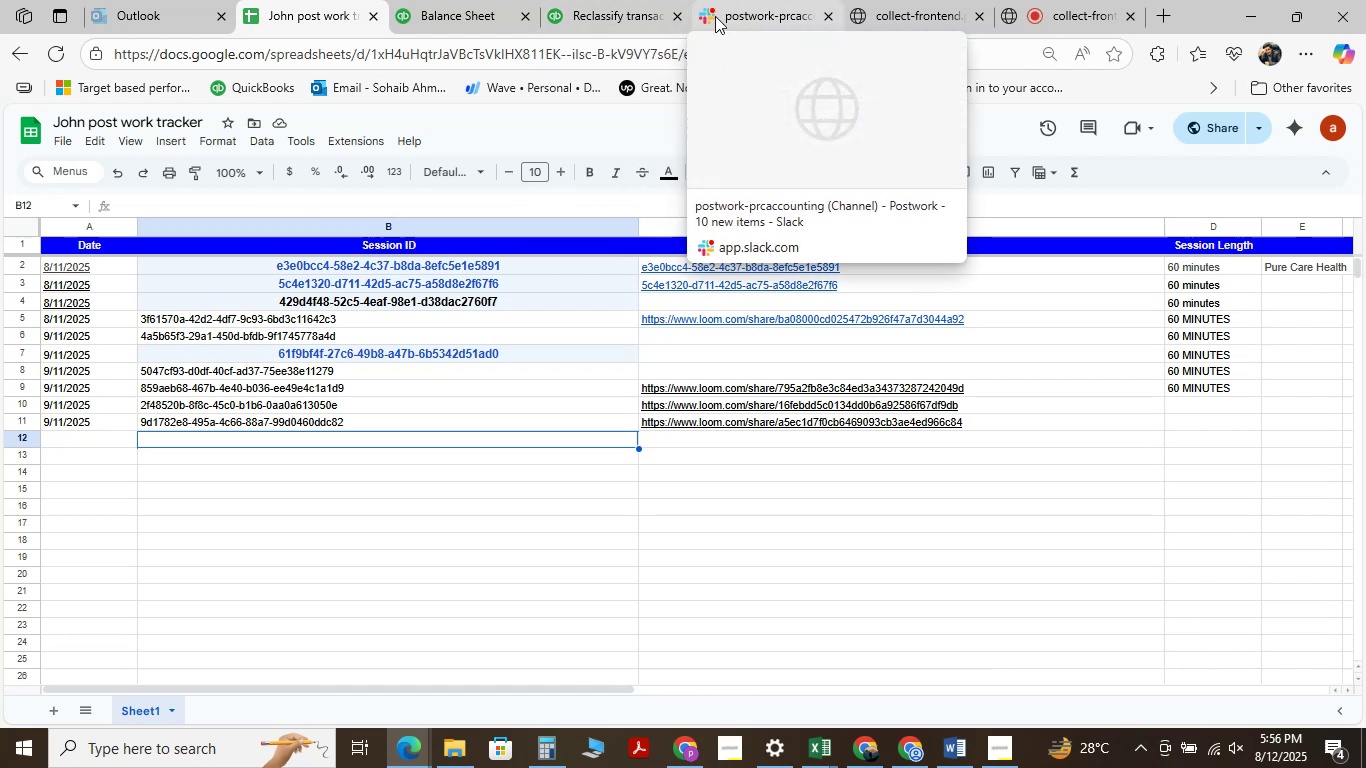 
left_click([479, 4])
 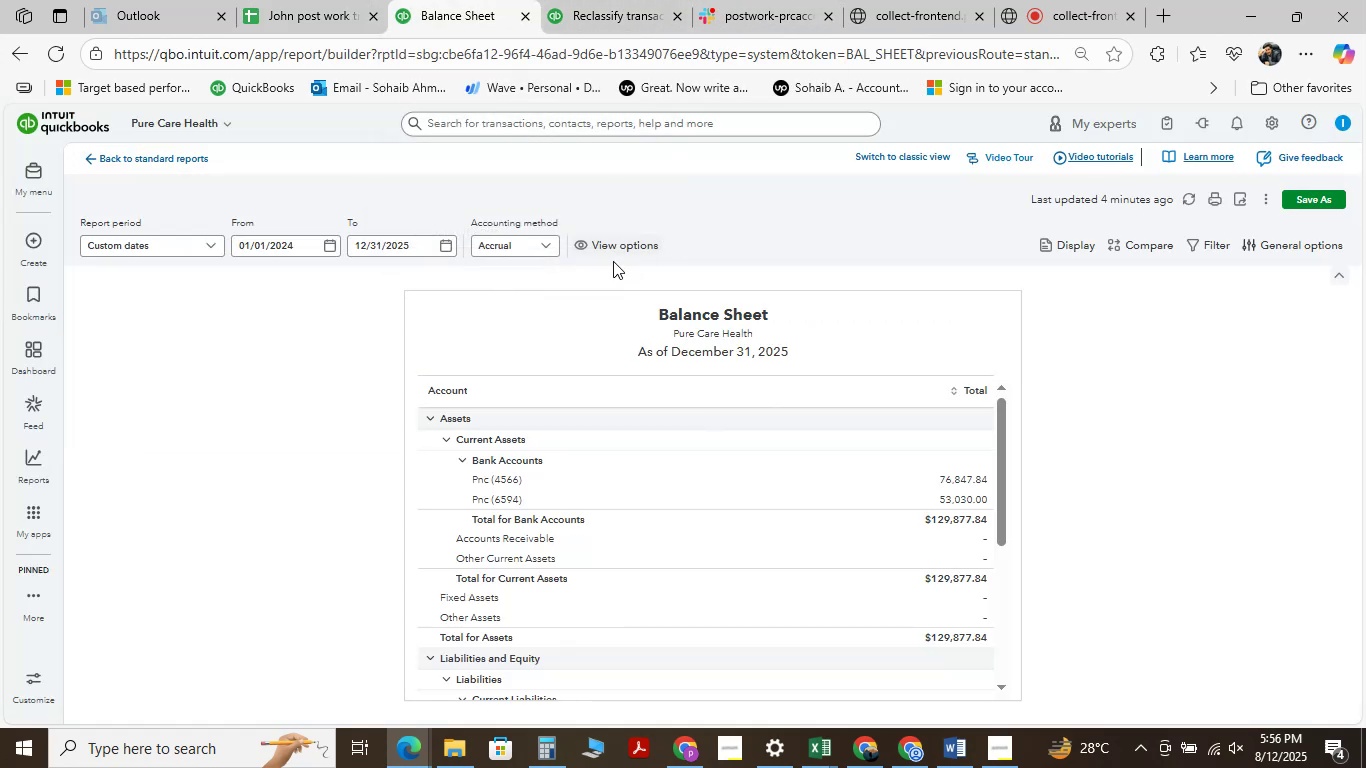 
scroll: coordinate [343, 335], scroll_direction: down, amount: 11.0
 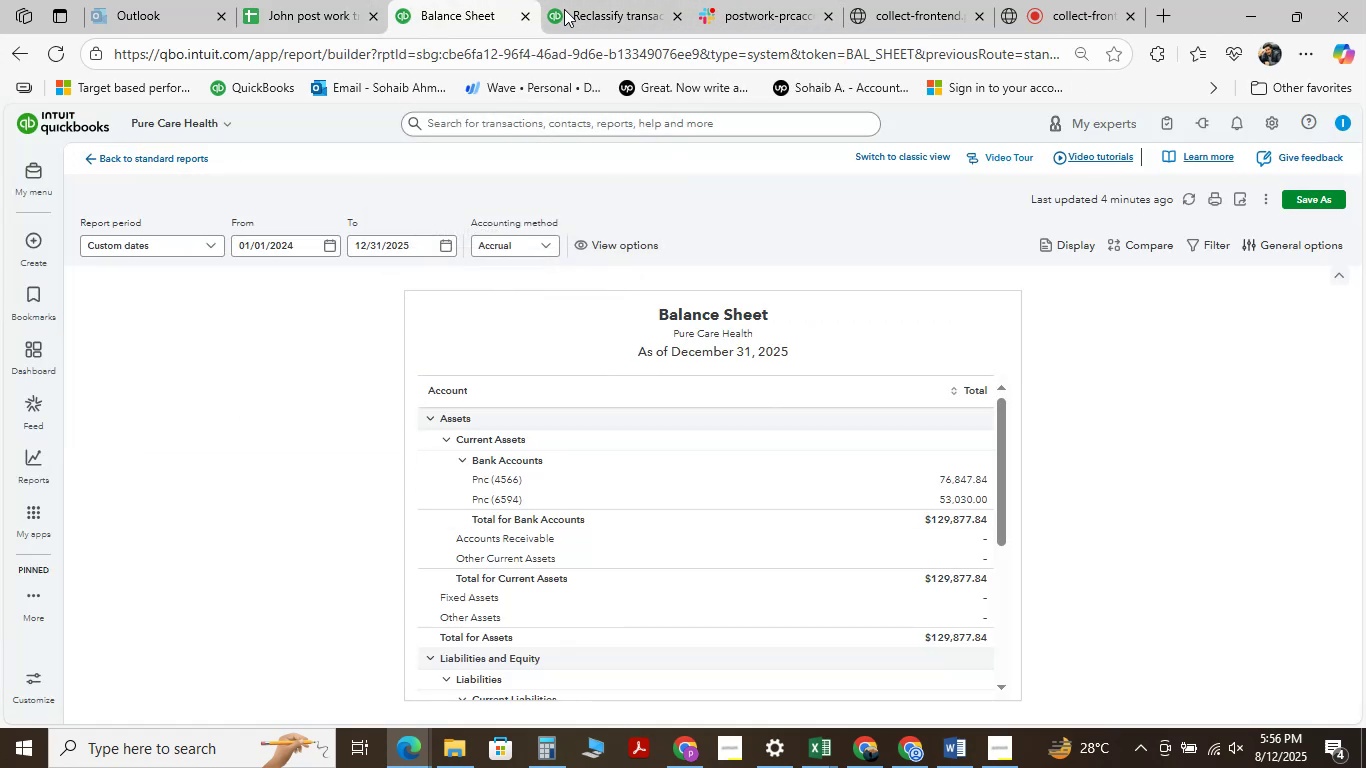 
left_click([595, 13])
 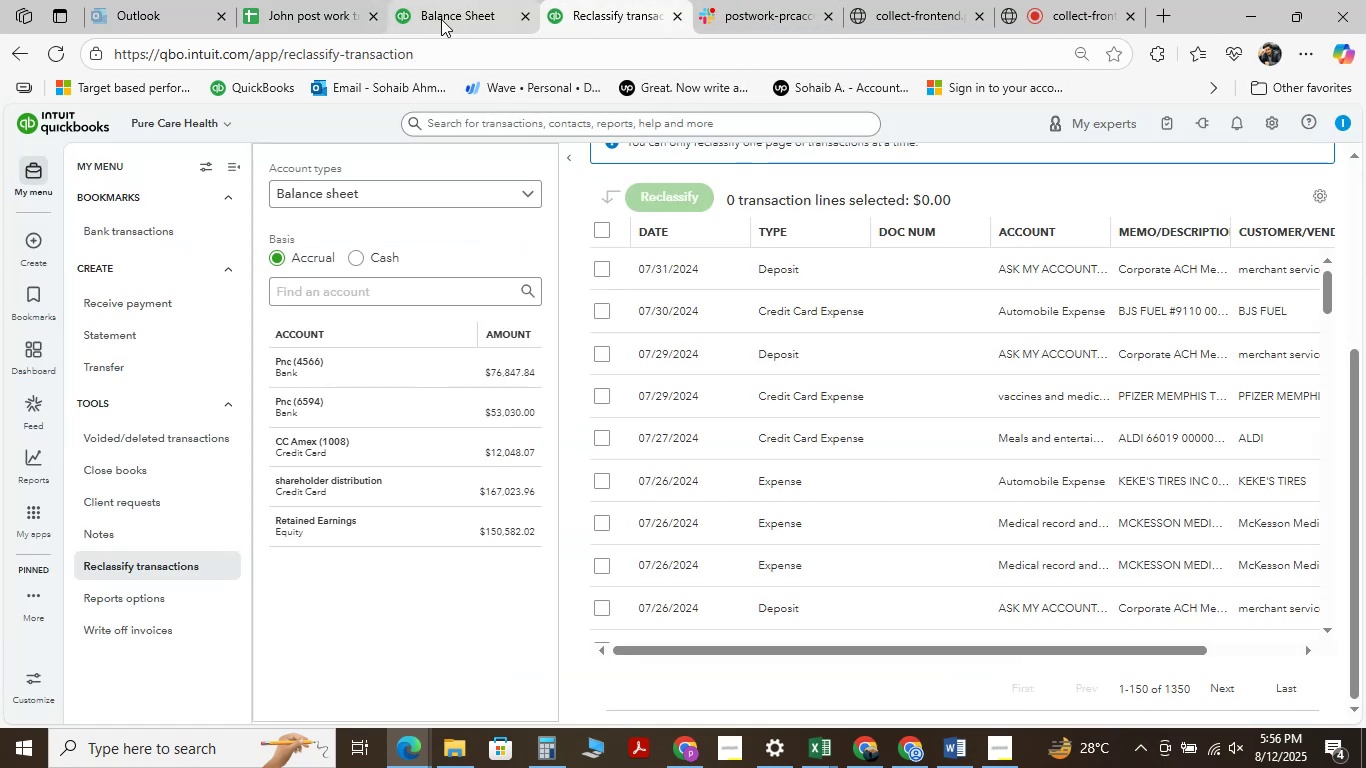 
left_click([457, 11])
 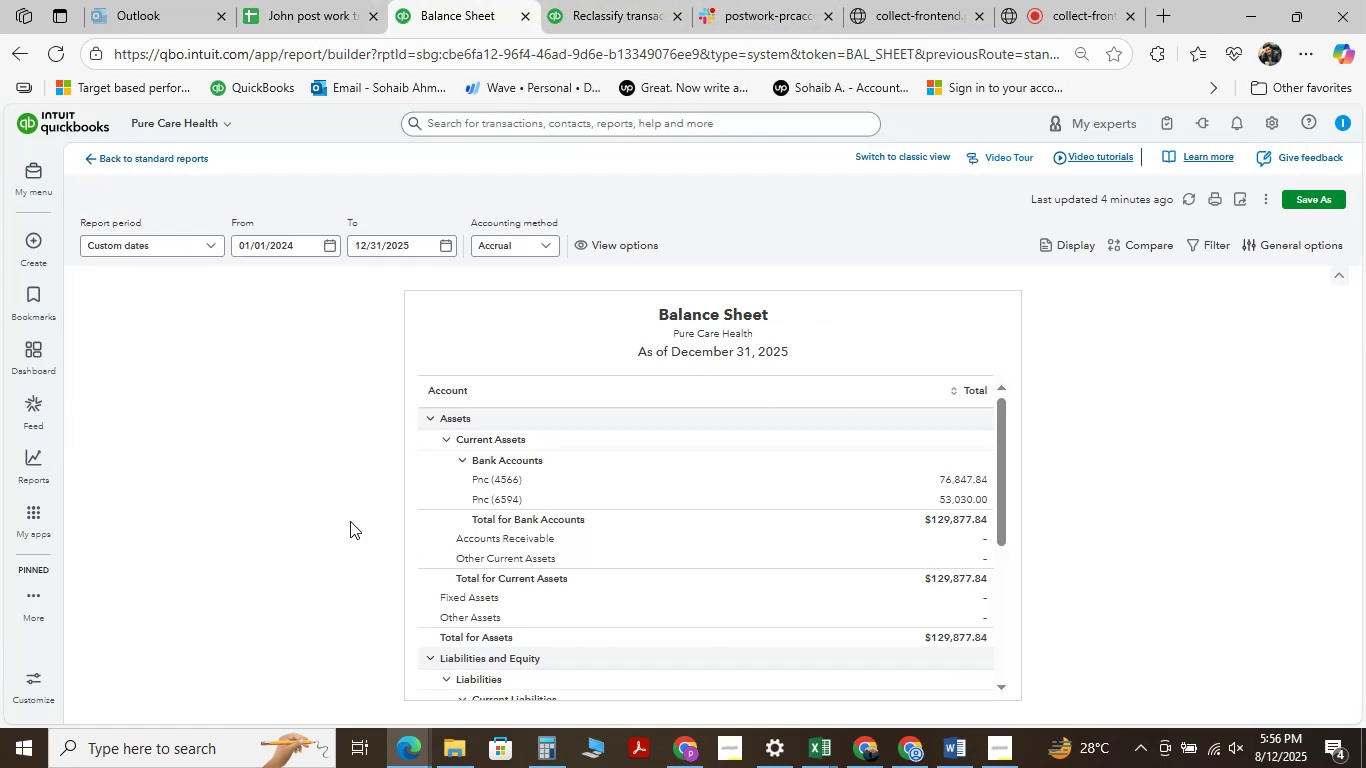 
scroll: coordinate [7, 474], scroll_direction: down, amount: 6.0
 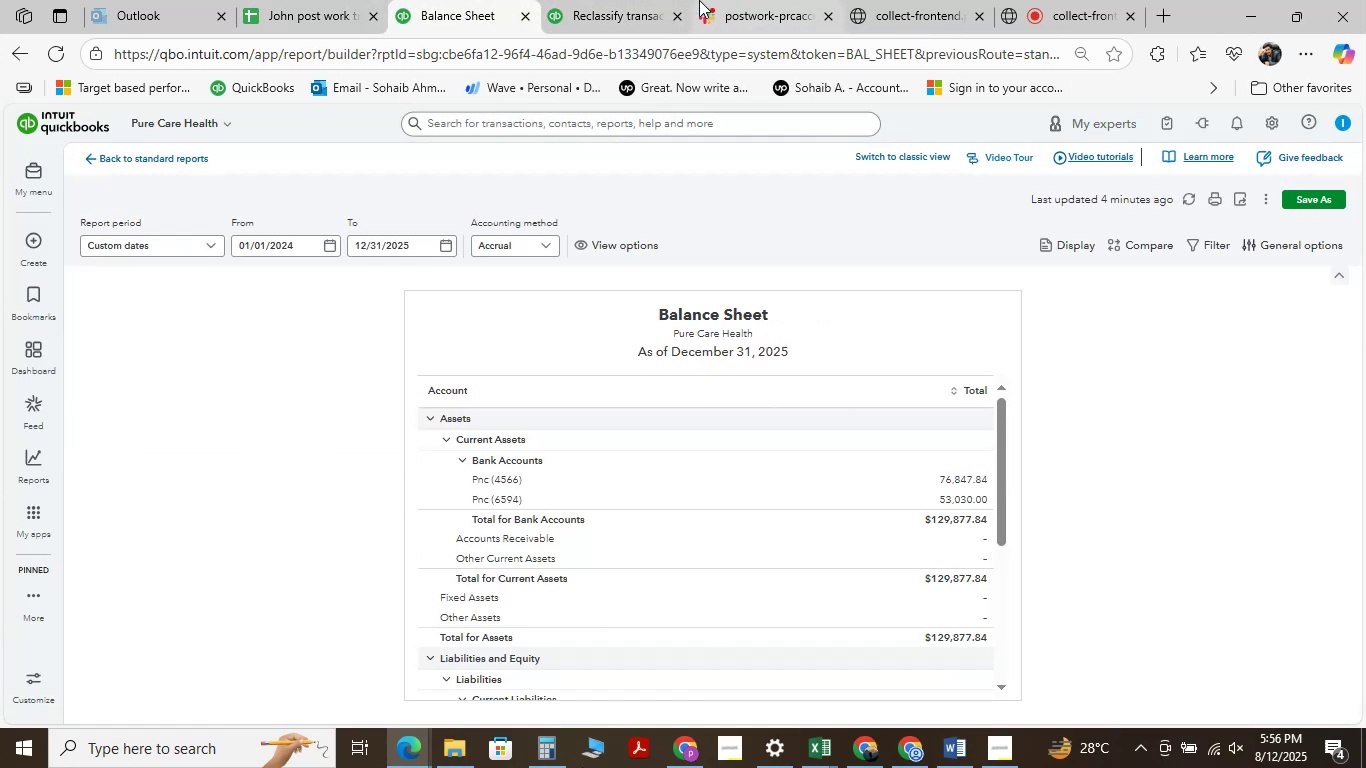 
left_click([637, 21])
 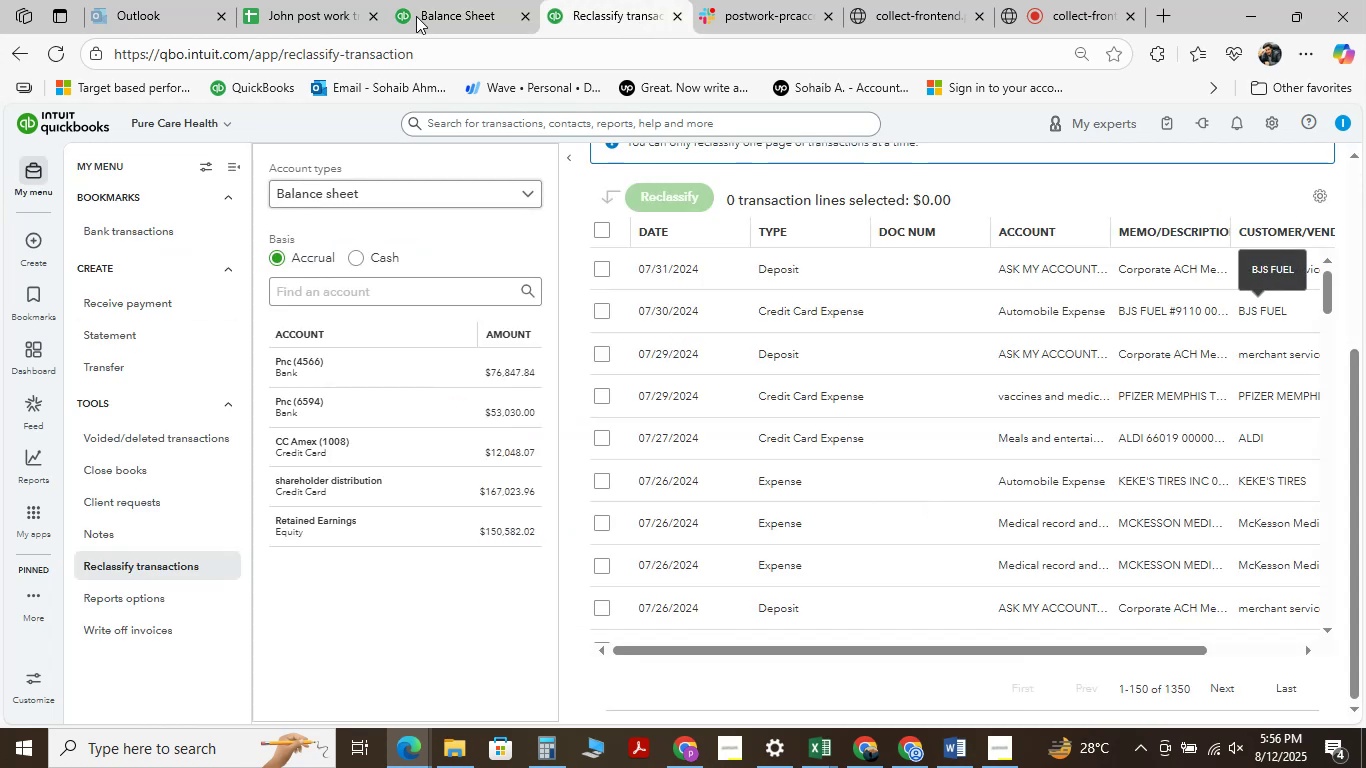 
left_click([428, 0])
 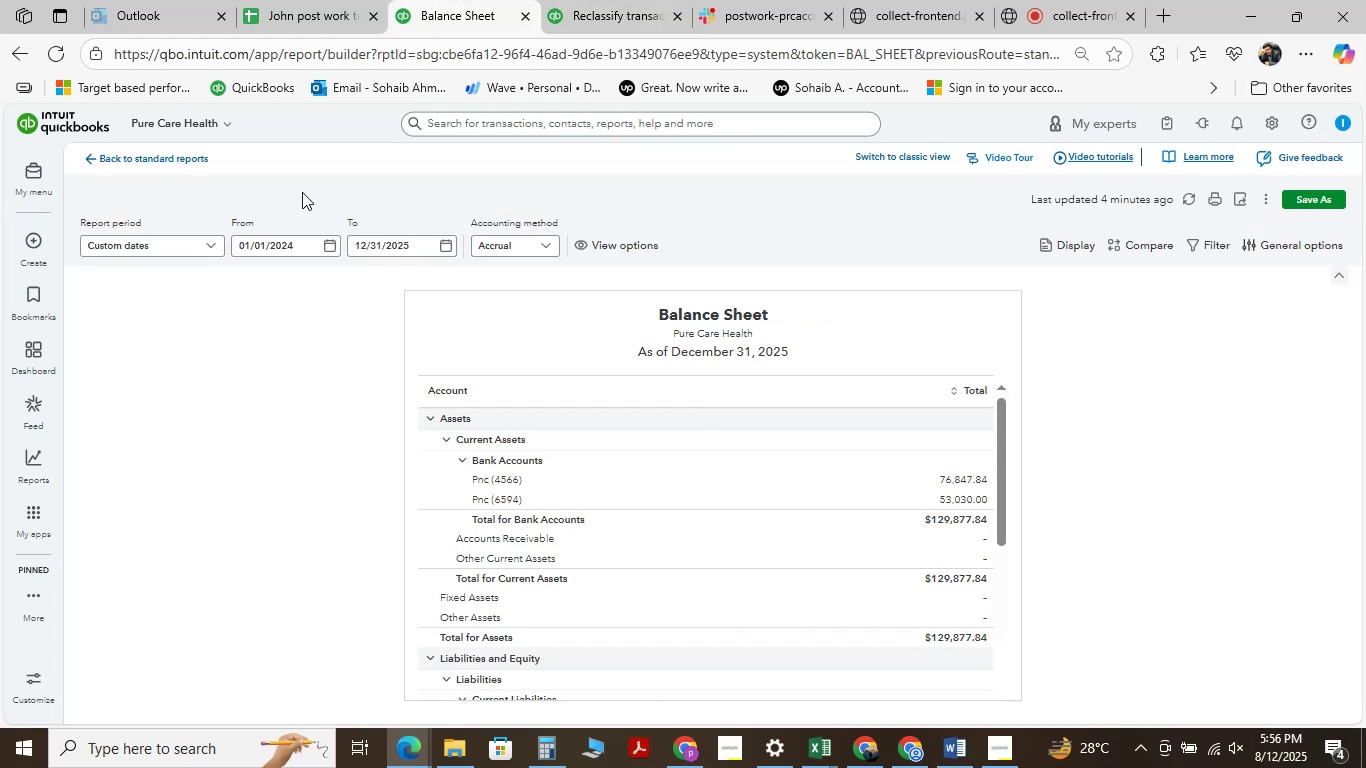 
scroll: coordinate [323, 329], scroll_direction: down, amount: 5.0
 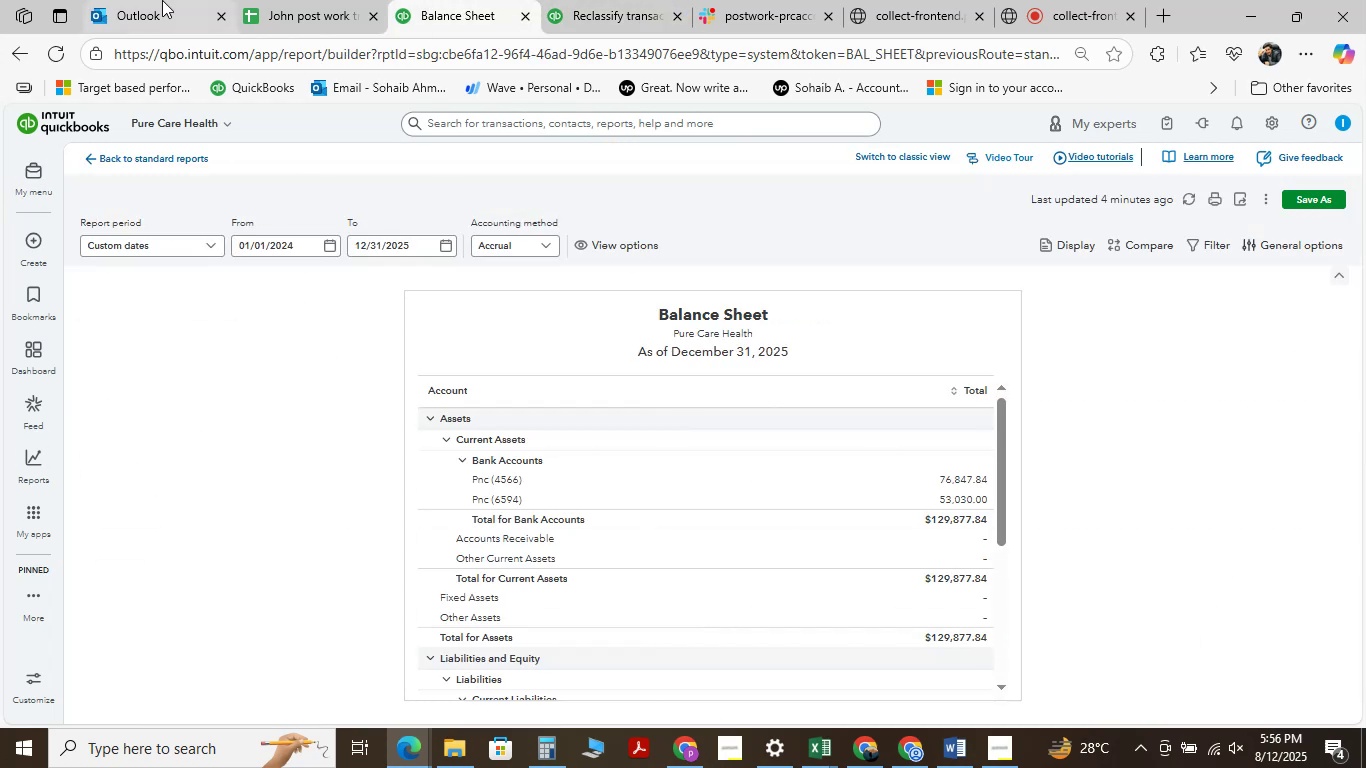 
left_click([299, 0])
 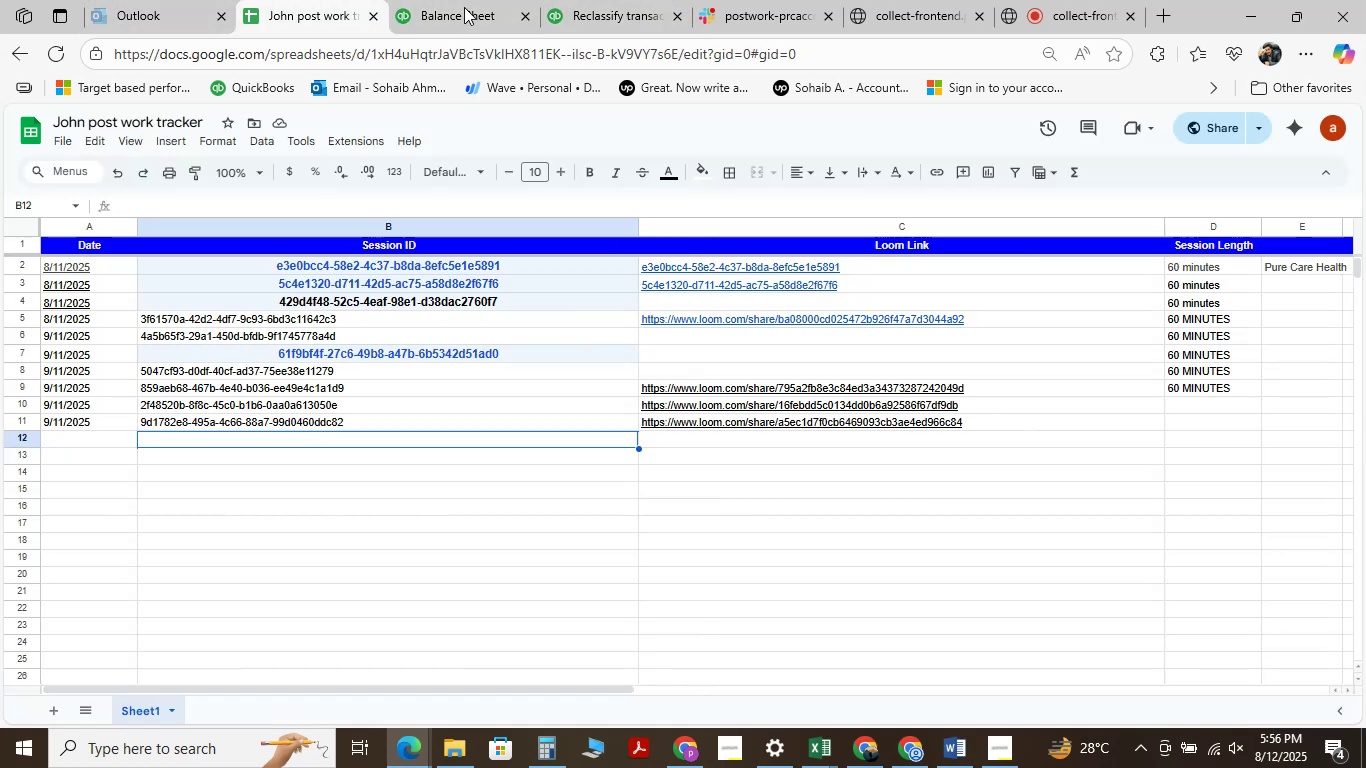 
left_click([465, 0])
 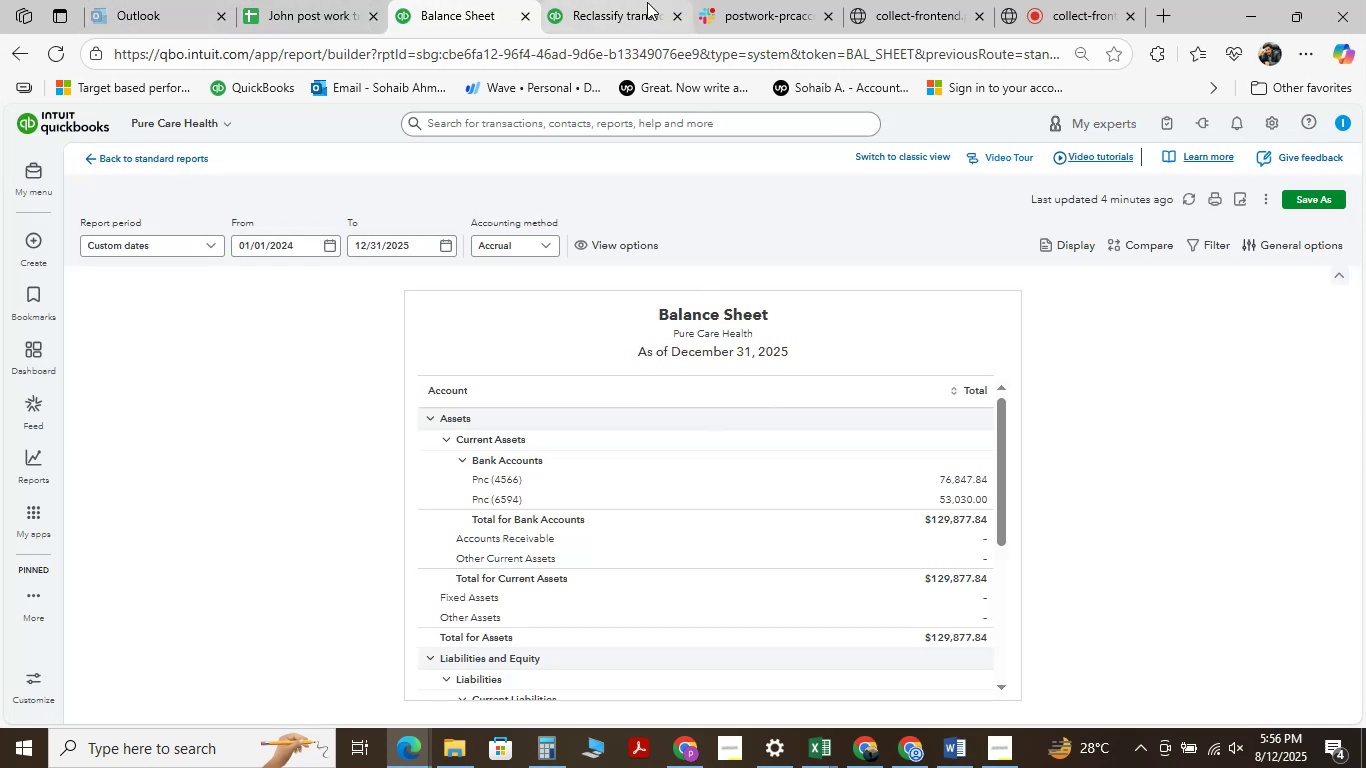 
left_click([609, 1])
 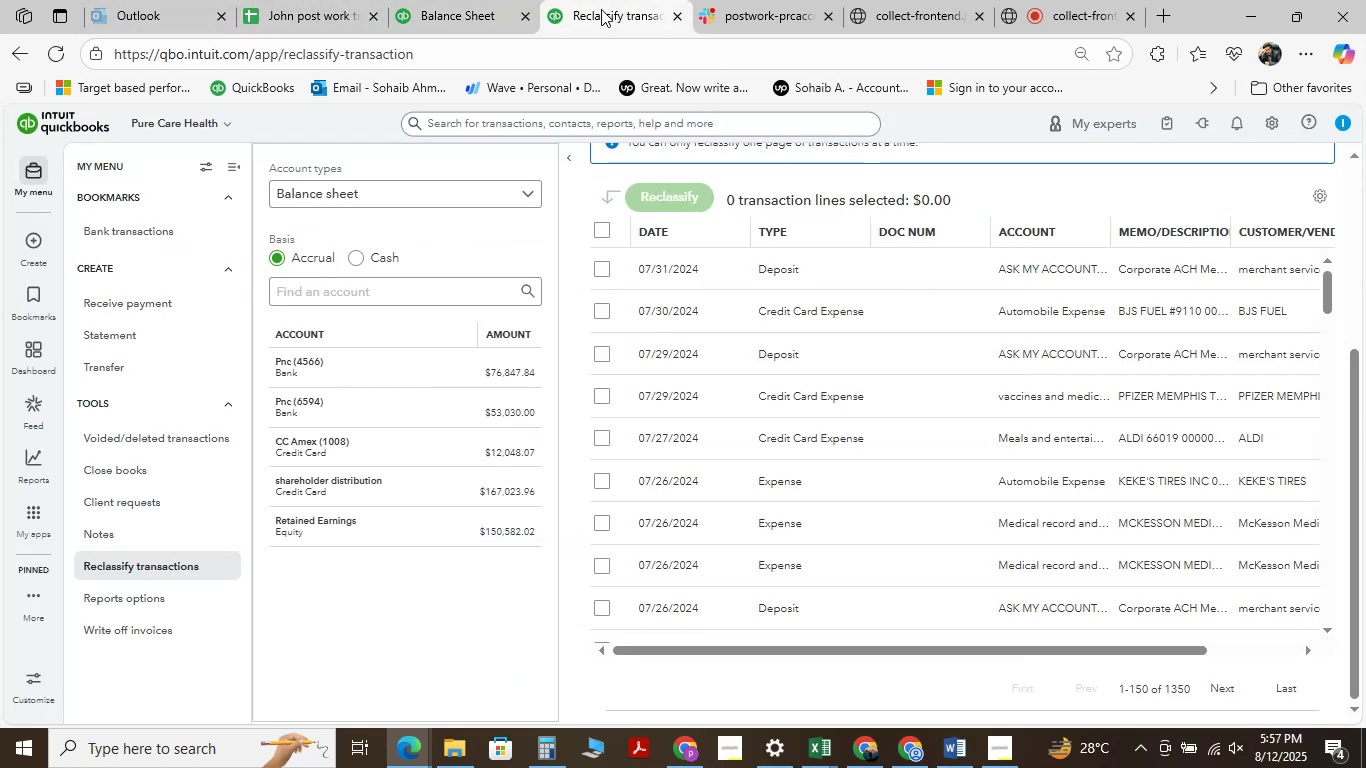 
left_click([482, 7])
 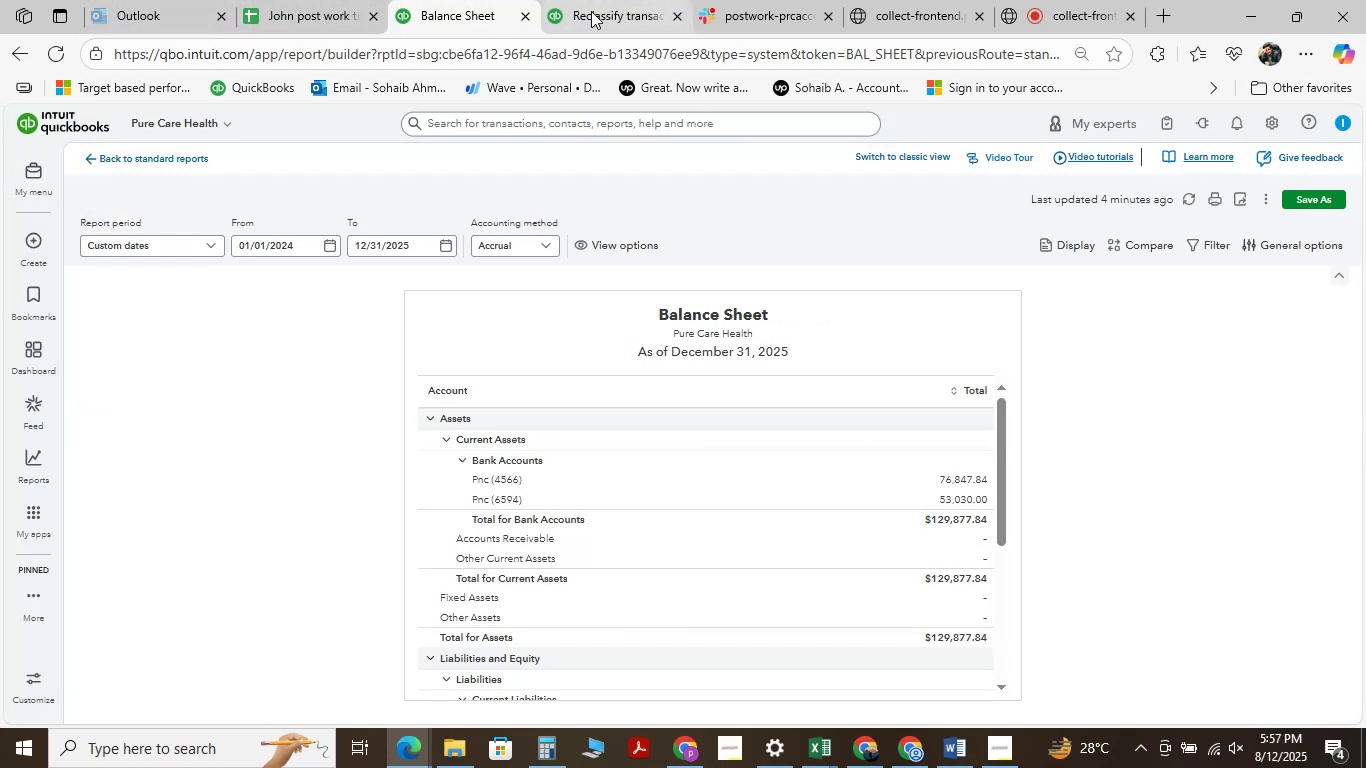 
left_click([591, 11])
 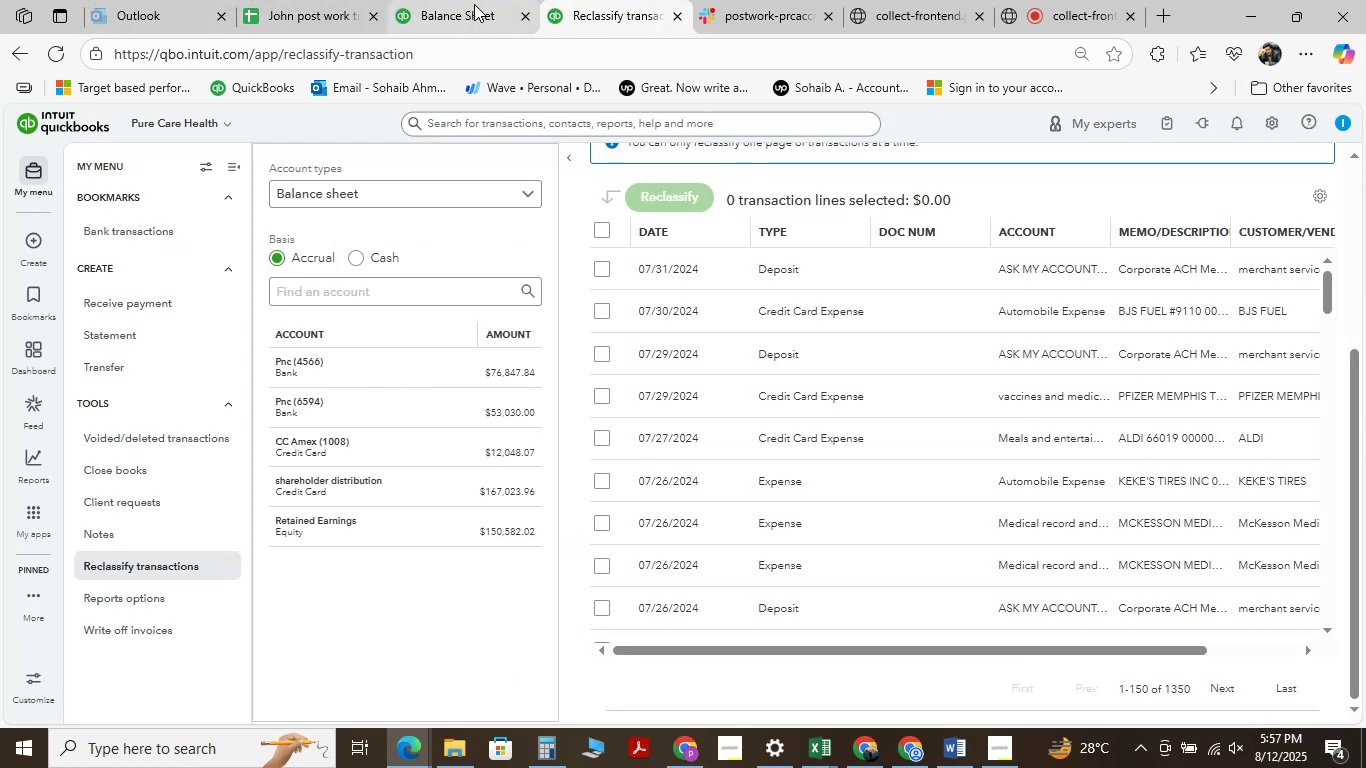 
left_click([474, 4])
 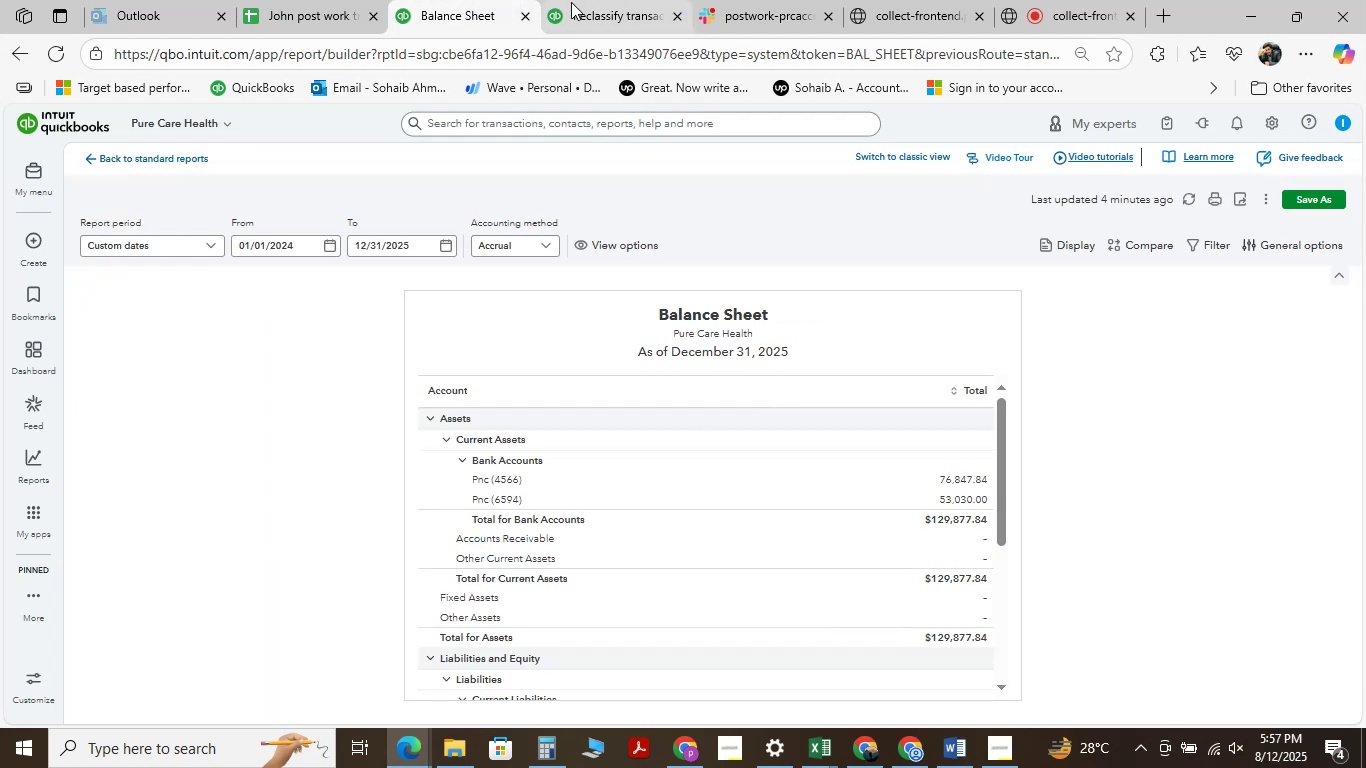 
left_click([584, 0])
 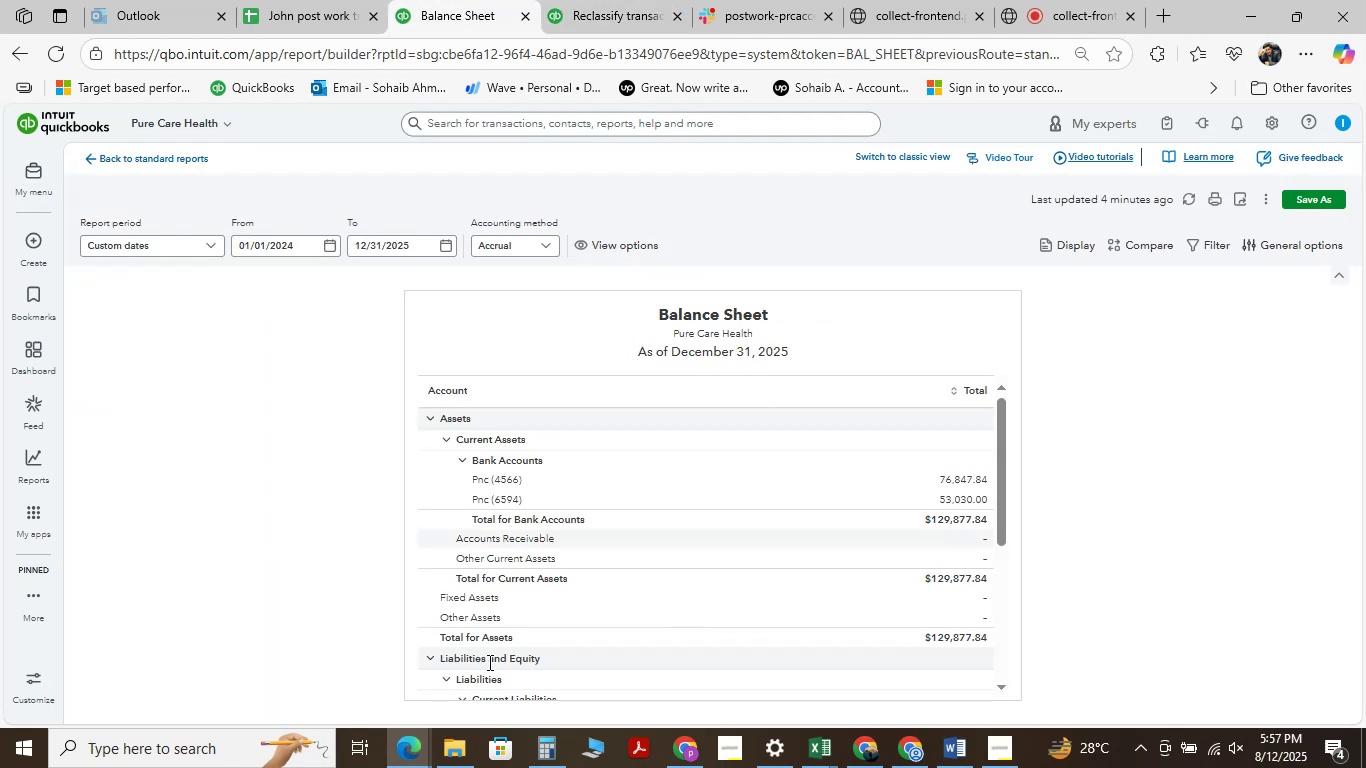 
scroll: coordinate [635, 494], scroll_direction: down, amount: 39.0
 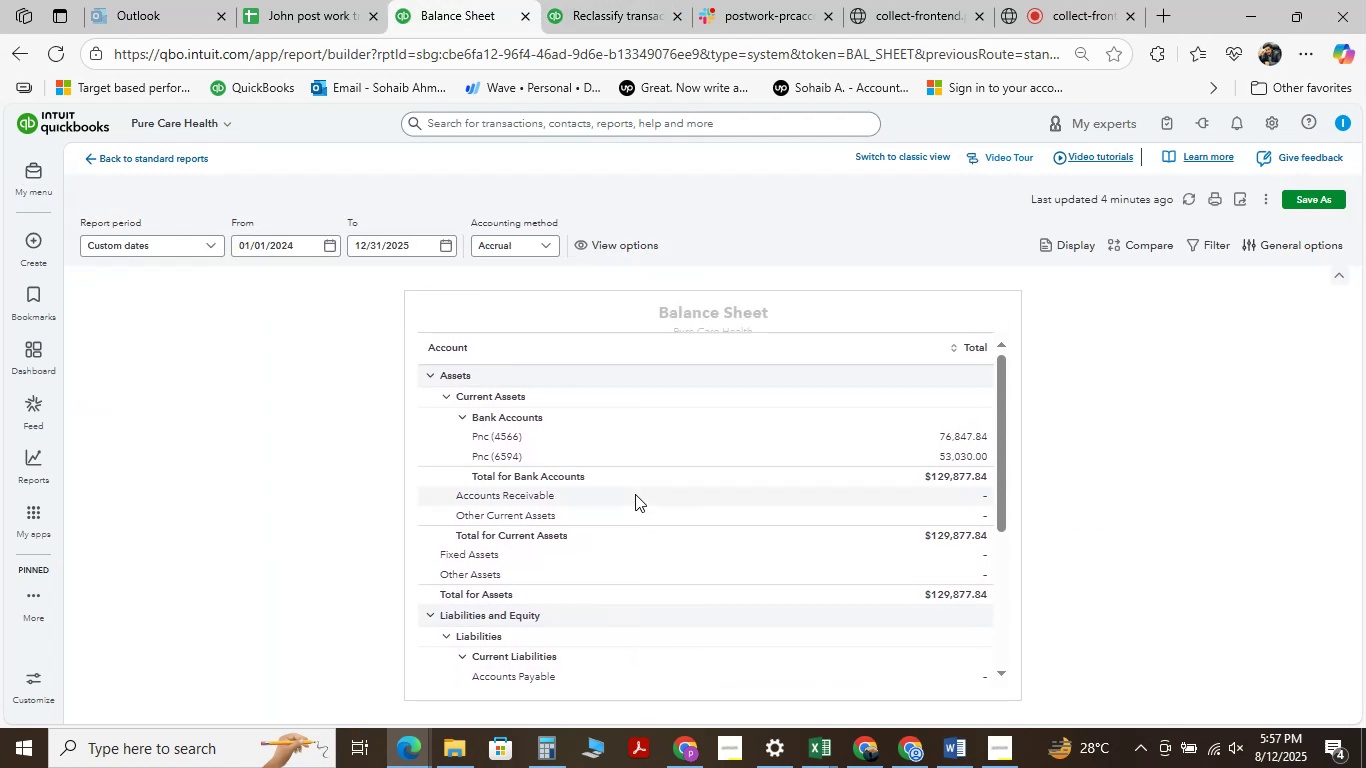 
scroll: coordinate [635, 494], scroll_direction: up, amount: 5.0
 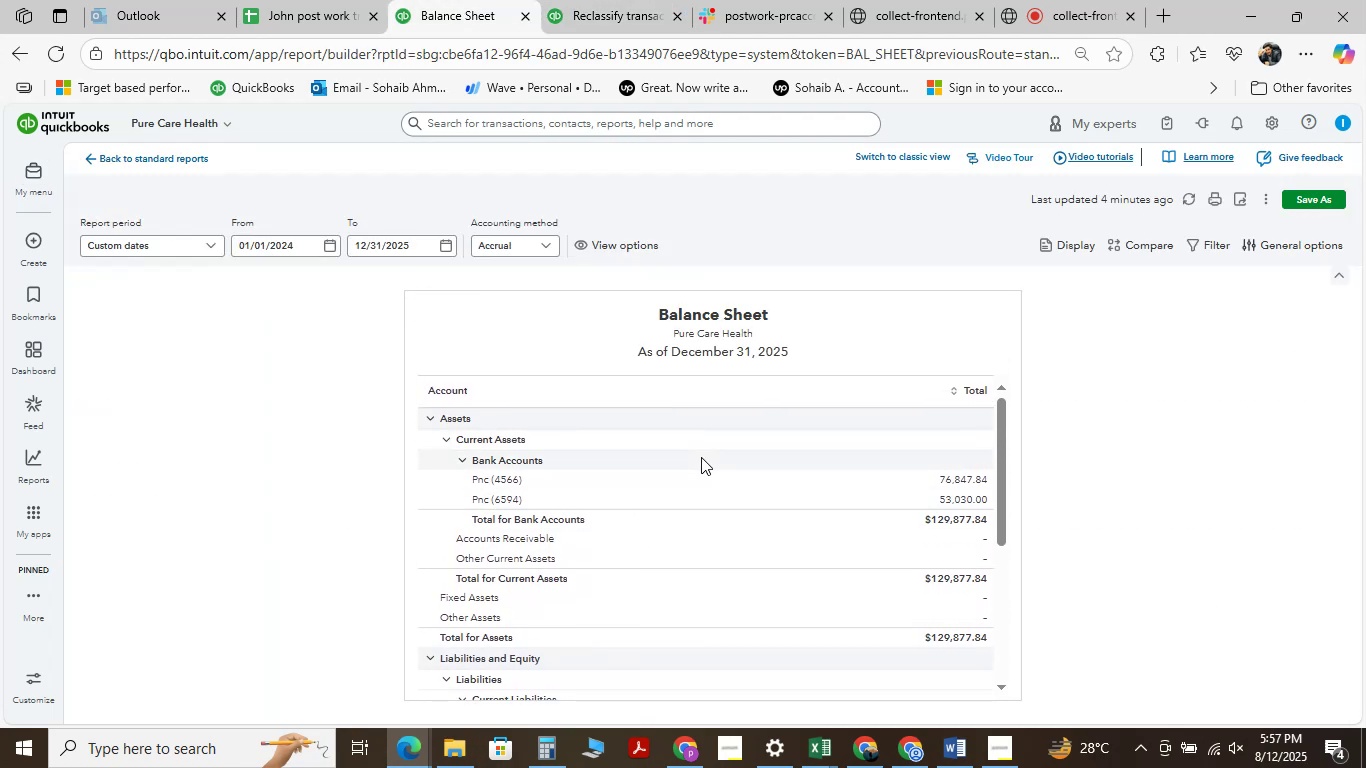 
scroll: coordinate [706, 433], scroll_direction: down, amount: 12.0
 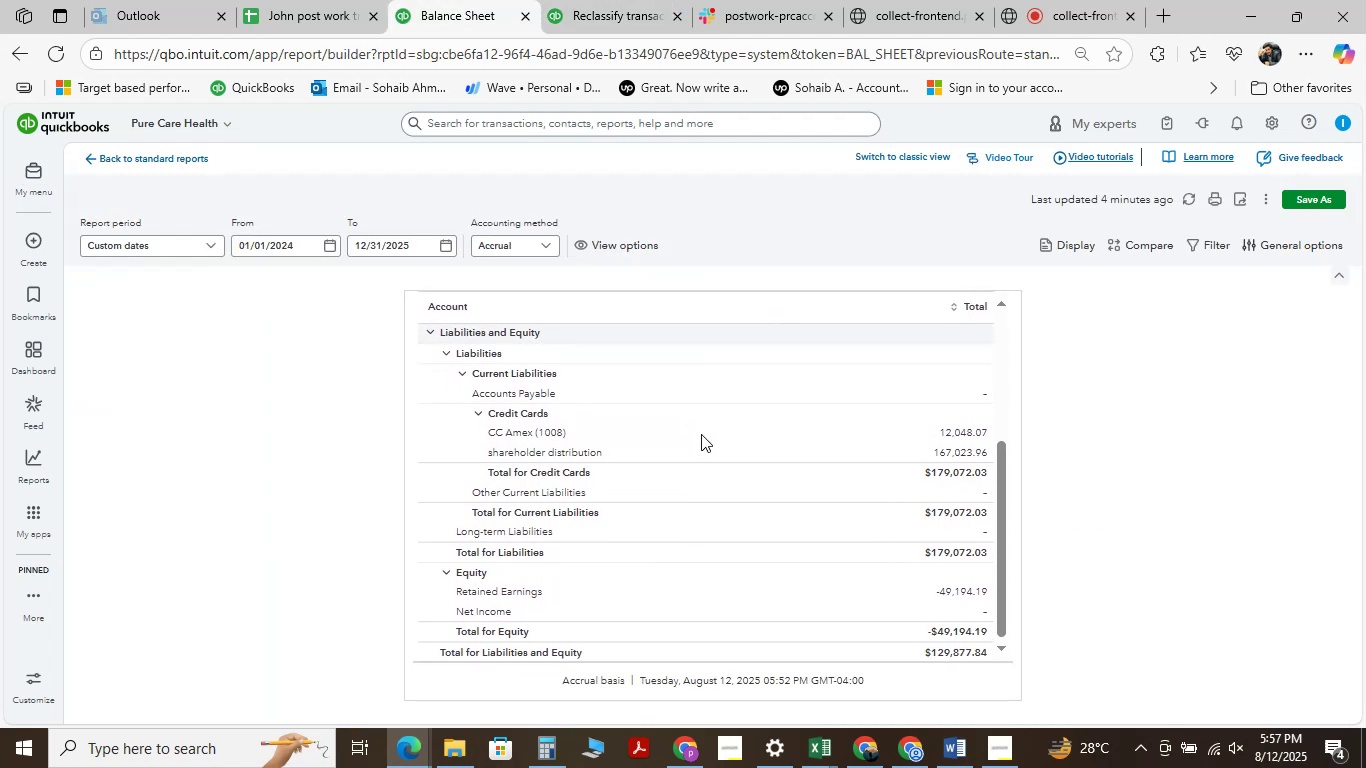 
scroll: coordinate [701, 434], scroll_direction: up, amount: 11.0
 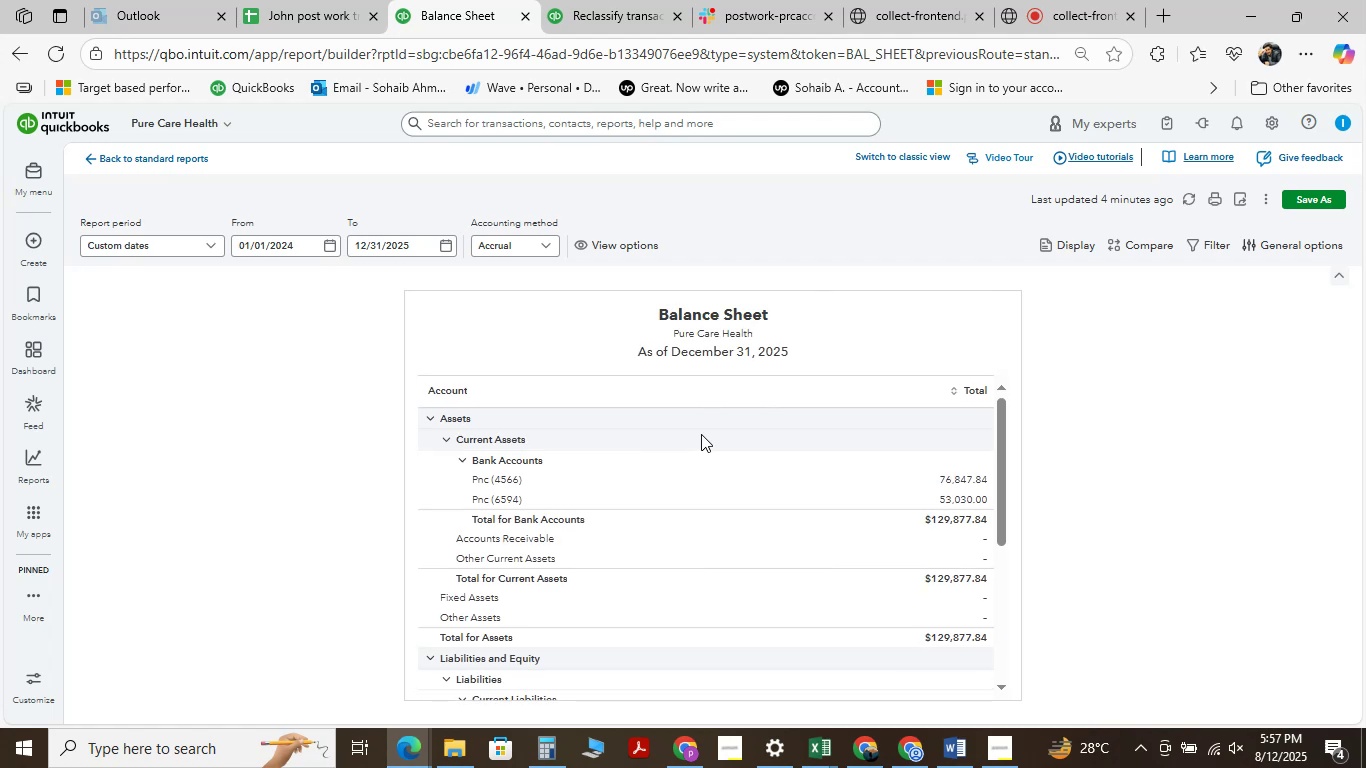 
scroll: coordinate [701, 434], scroll_direction: down, amount: 12.0
 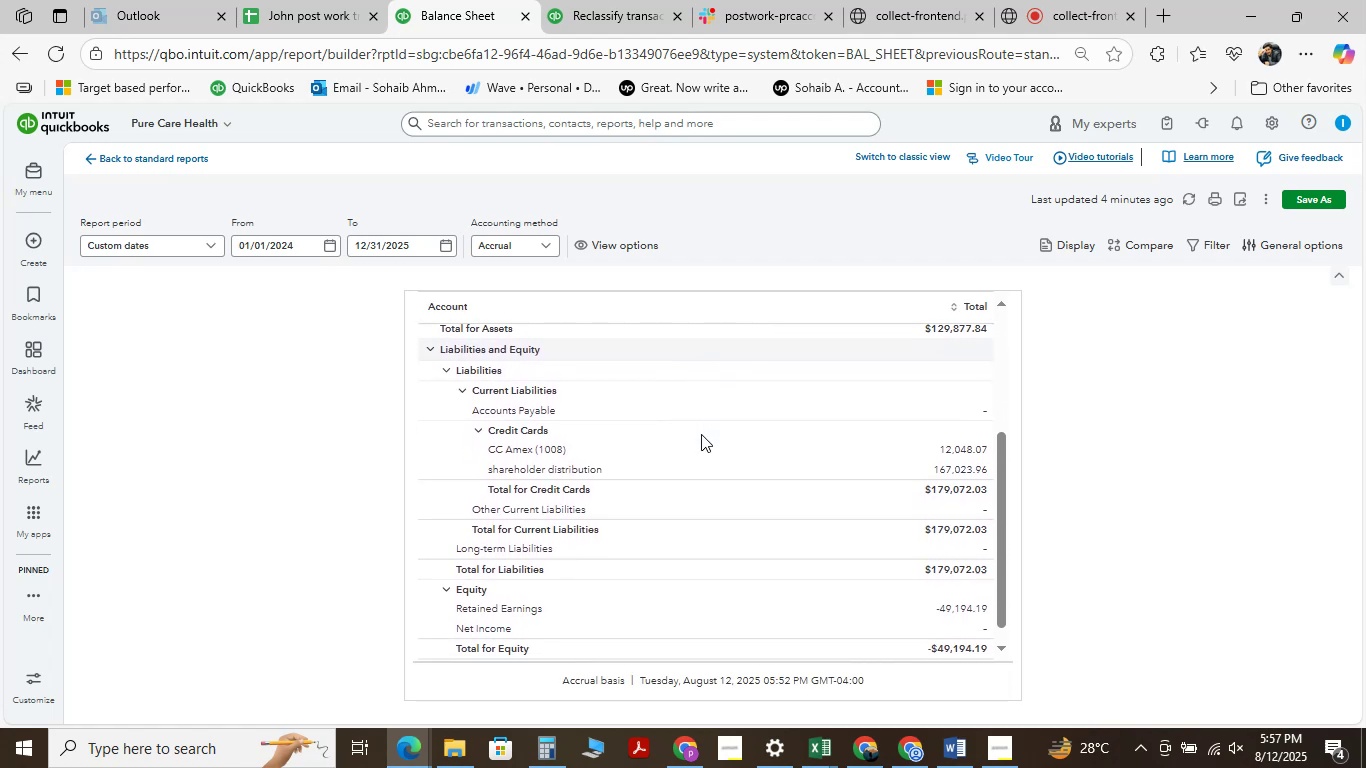 
scroll: coordinate [701, 434], scroll_direction: up, amount: 10.0
 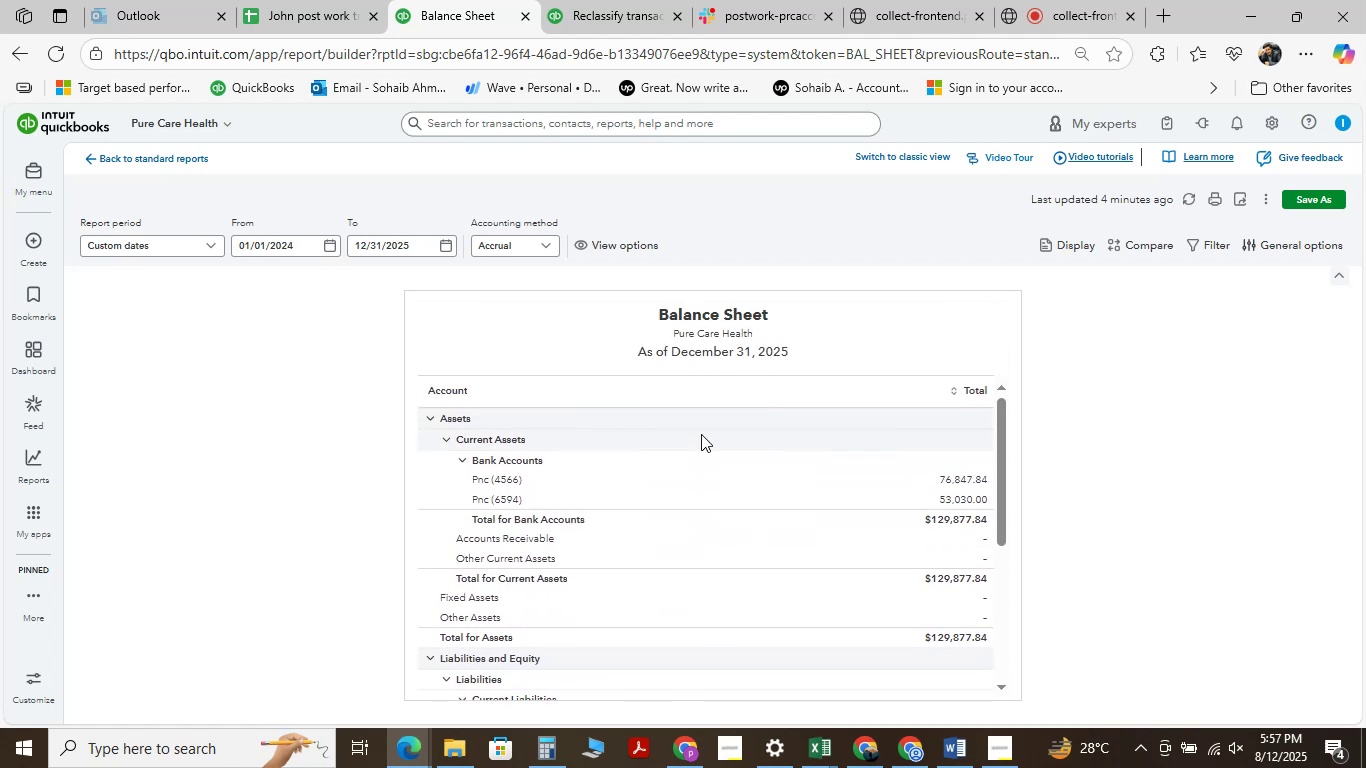 
scroll: coordinate [701, 434], scroll_direction: down, amount: 5.0
 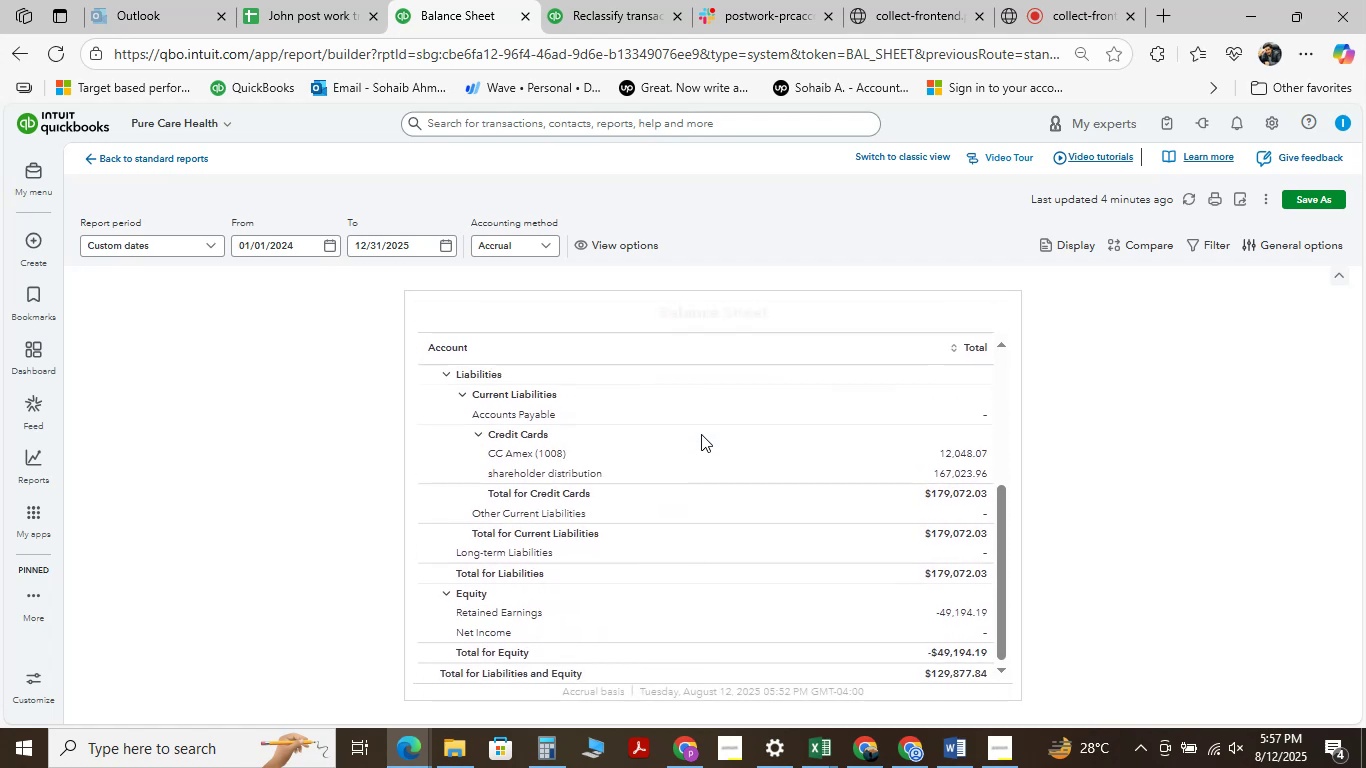 
scroll: coordinate [701, 434], scroll_direction: none, amount: 0.0
 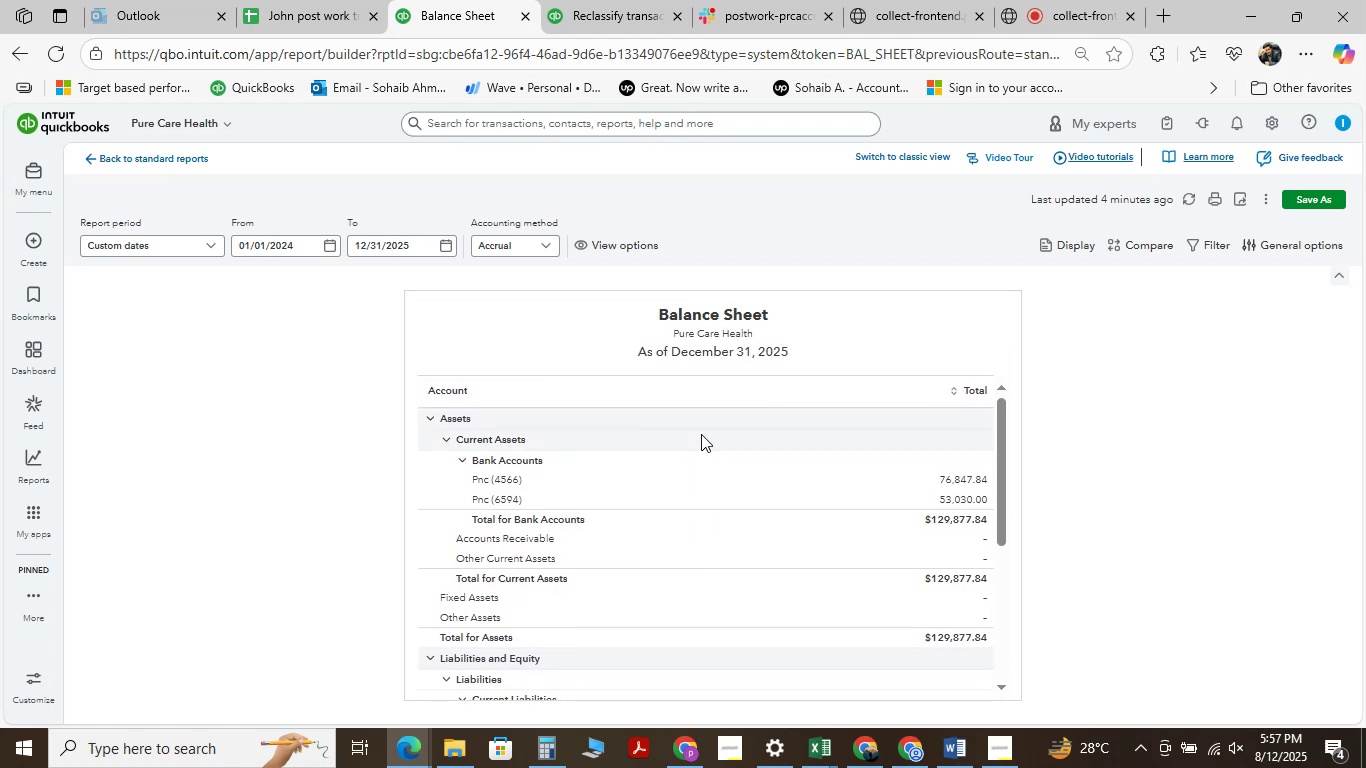 
scroll: coordinate [252, 465], scroll_direction: down, amount: 22.0
 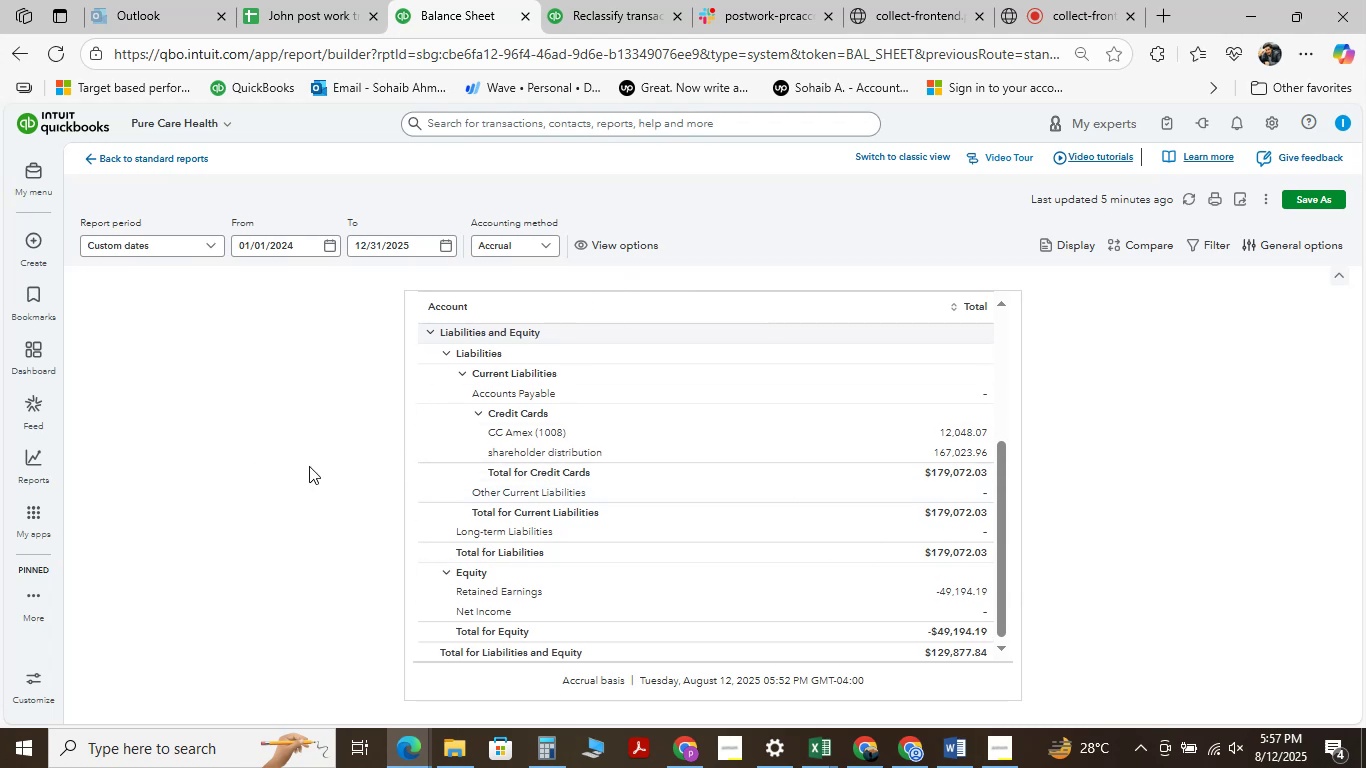 
scroll: coordinate [210, 448], scroll_direction: up, amount: 4.0
 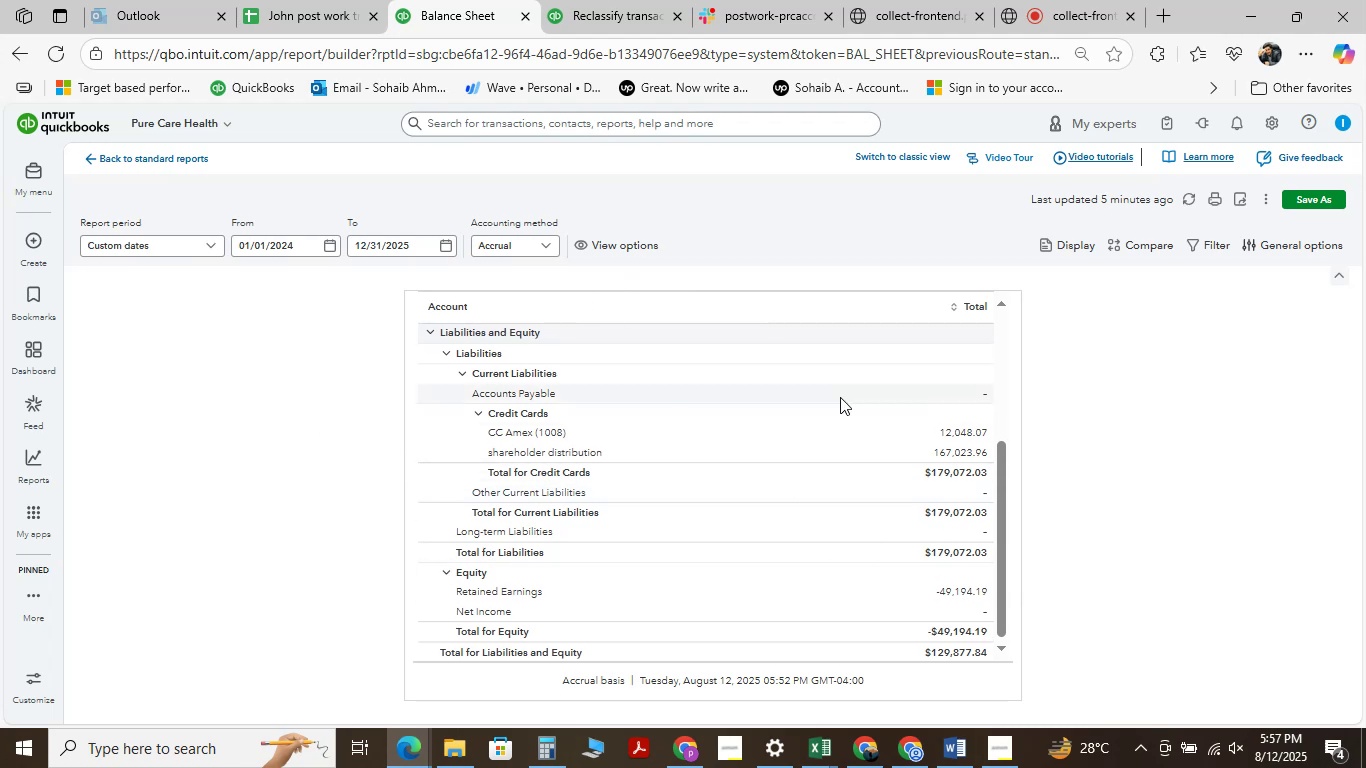 
scroll: coordinate [733, 442], scroll_direction: down, amount: 5.0
 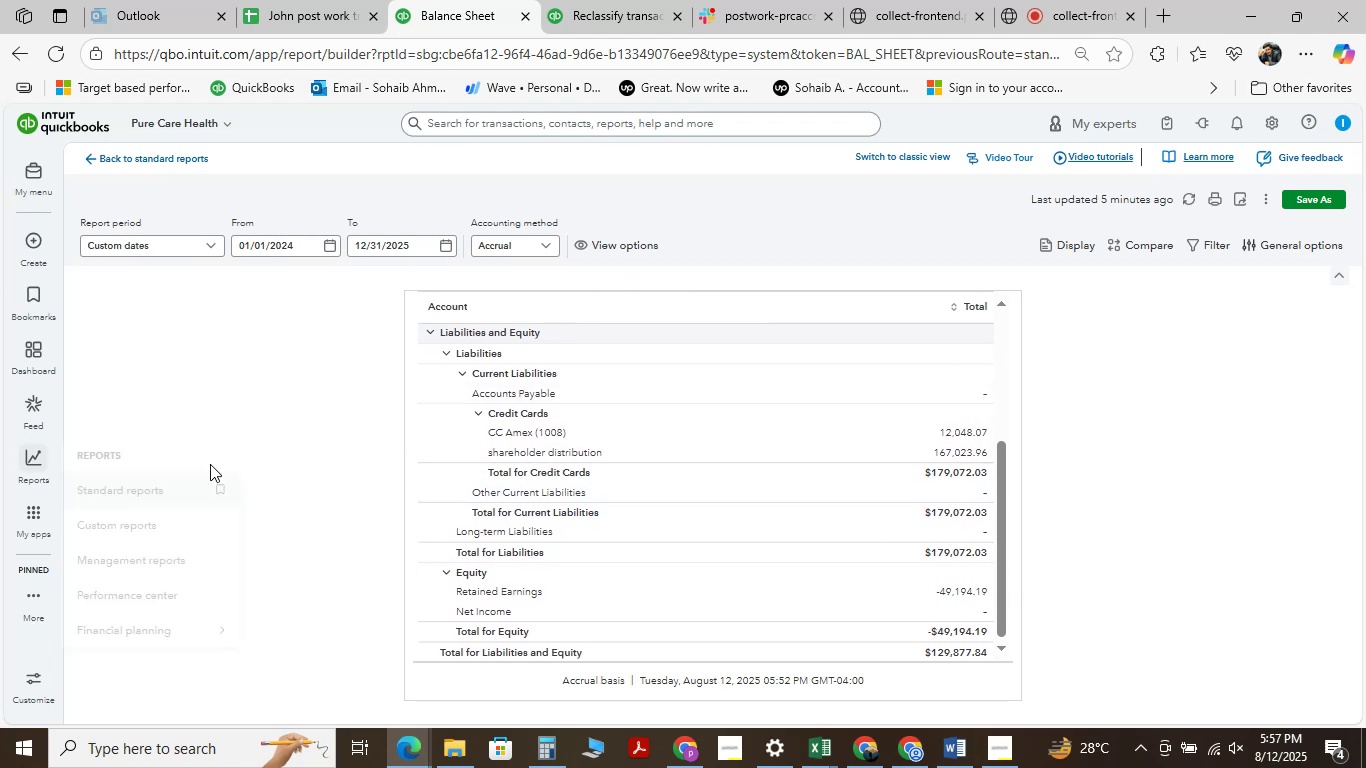 
scroll: coordinate [266, 543], scroll_direction: up, amount: 5.0
 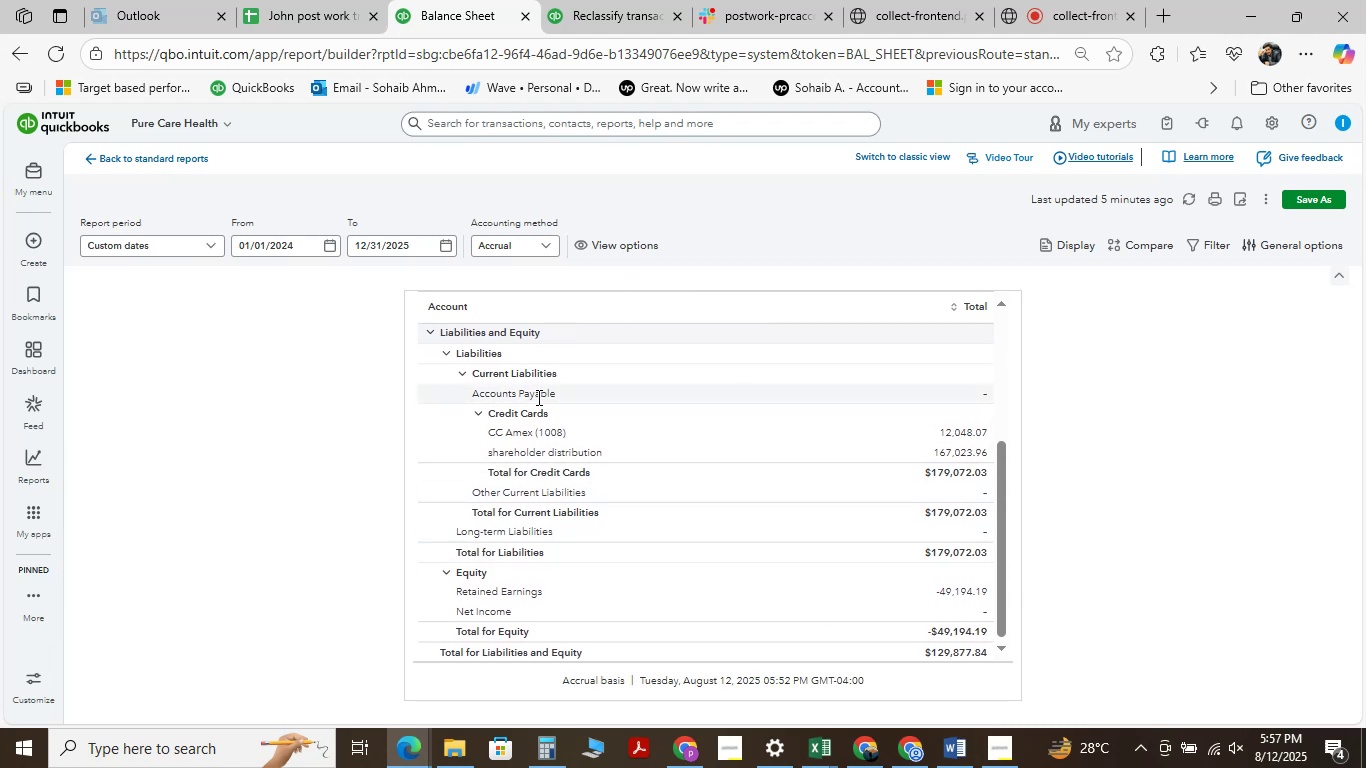 
scroll: coordinate [536, 363], scroll_direction: down, amount: 5.0
 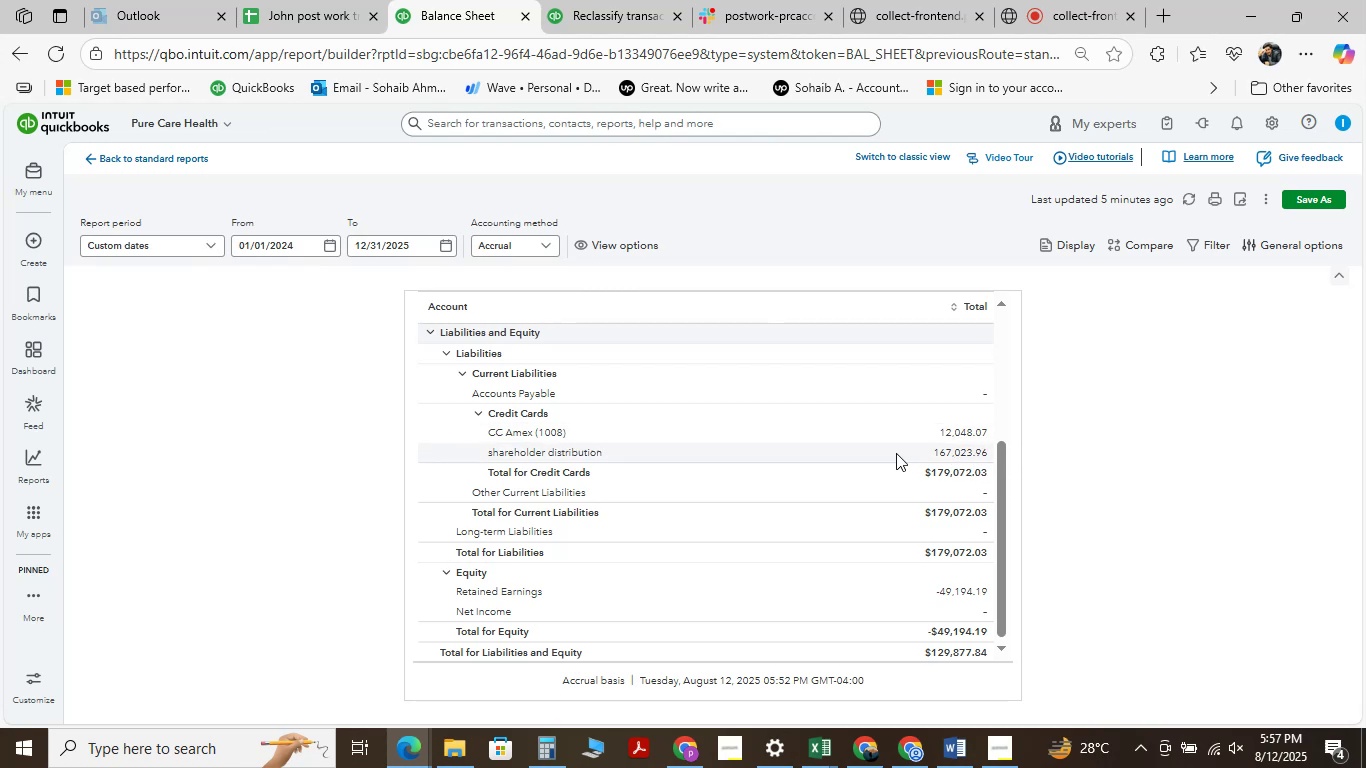 
wait(20.07)
 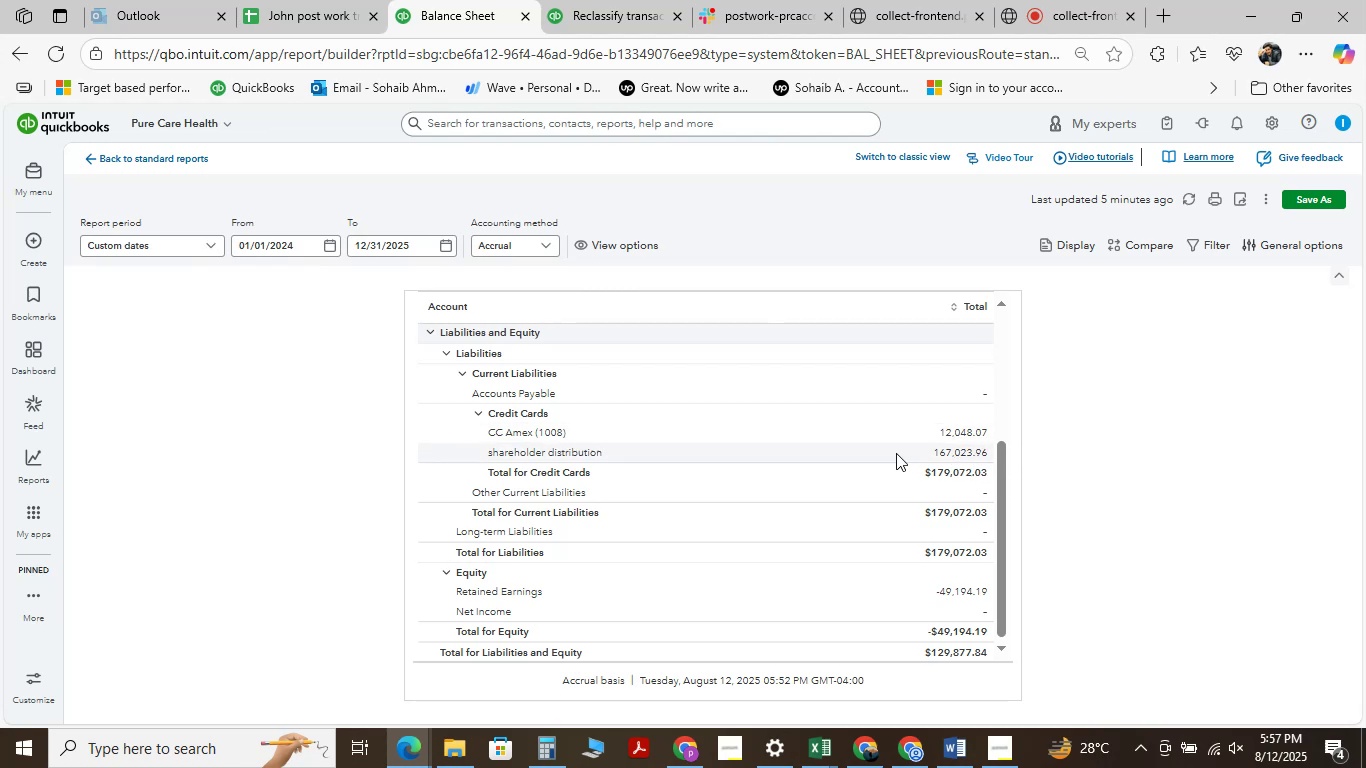 
mouse_move([917, 445])
 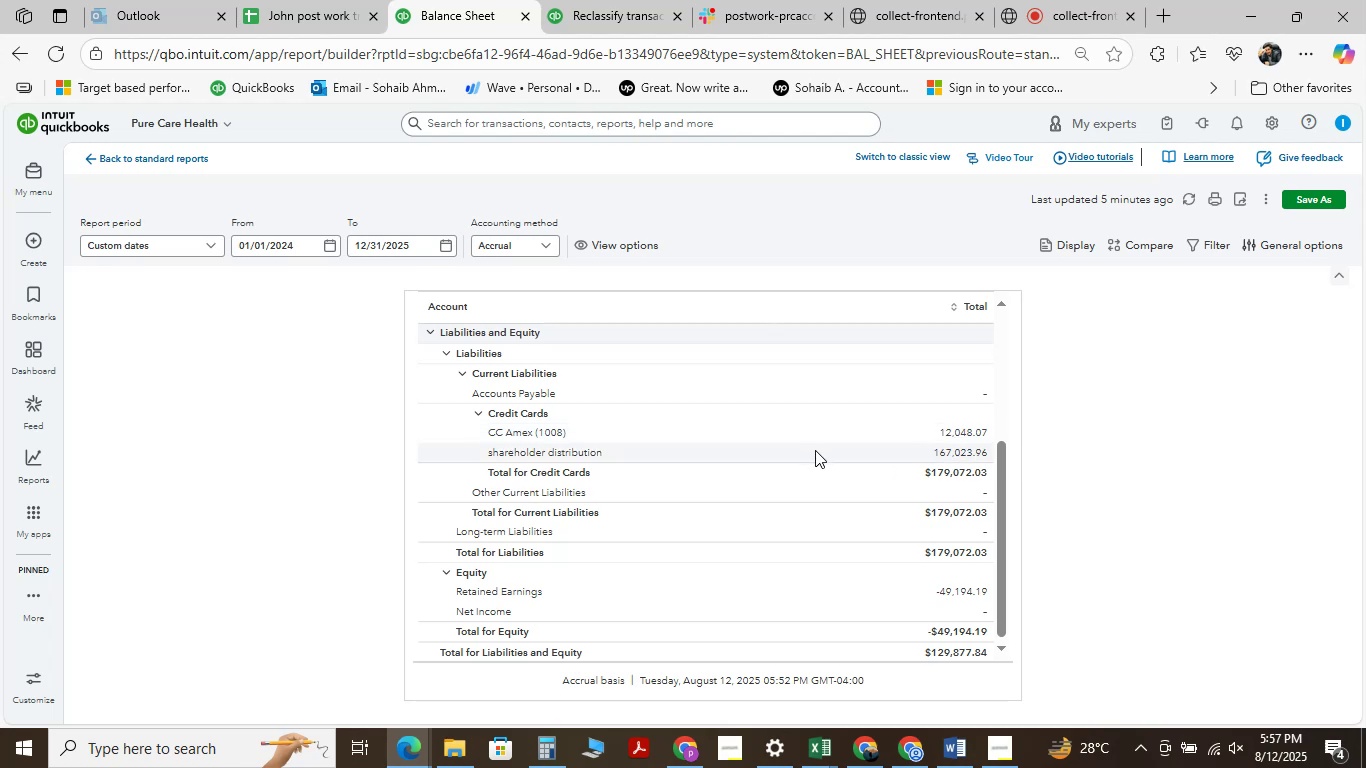 
left_click([816, 450])
 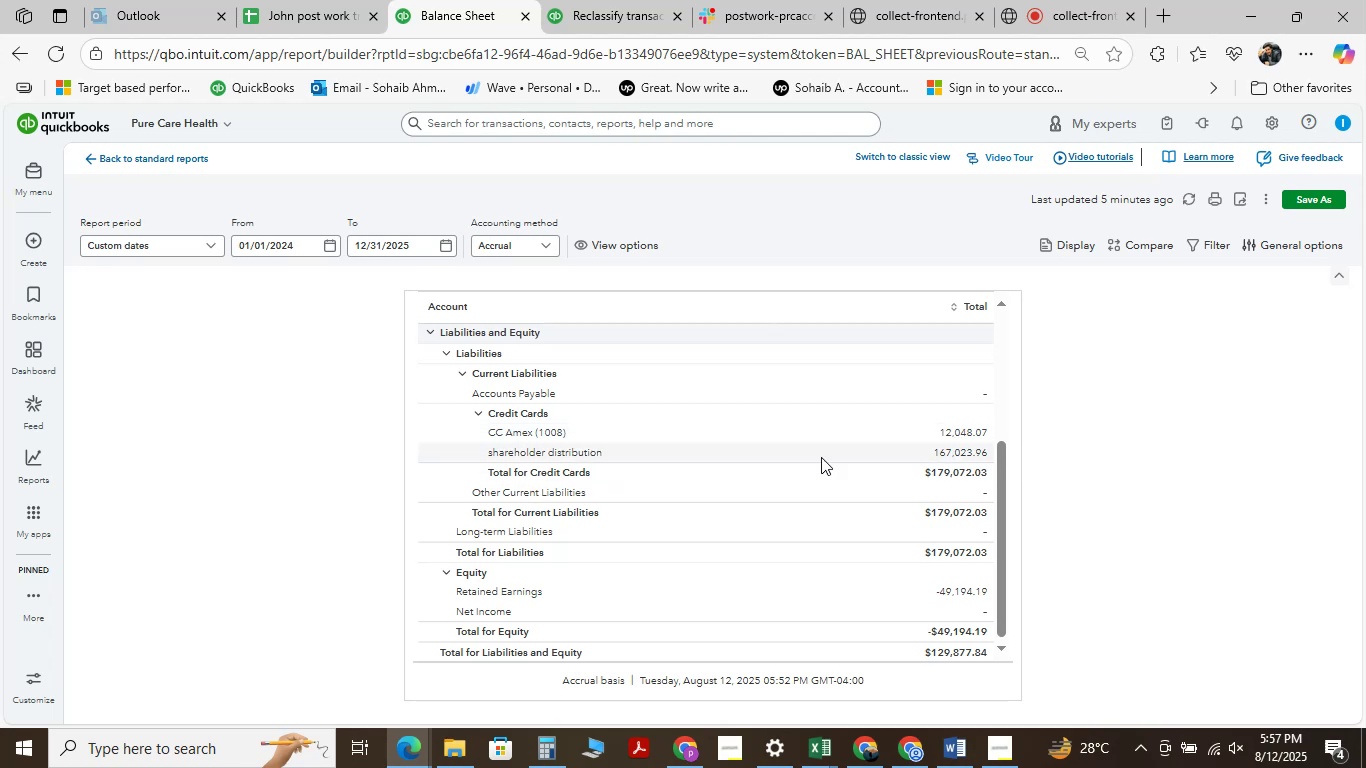 
left_click([952, 455])
 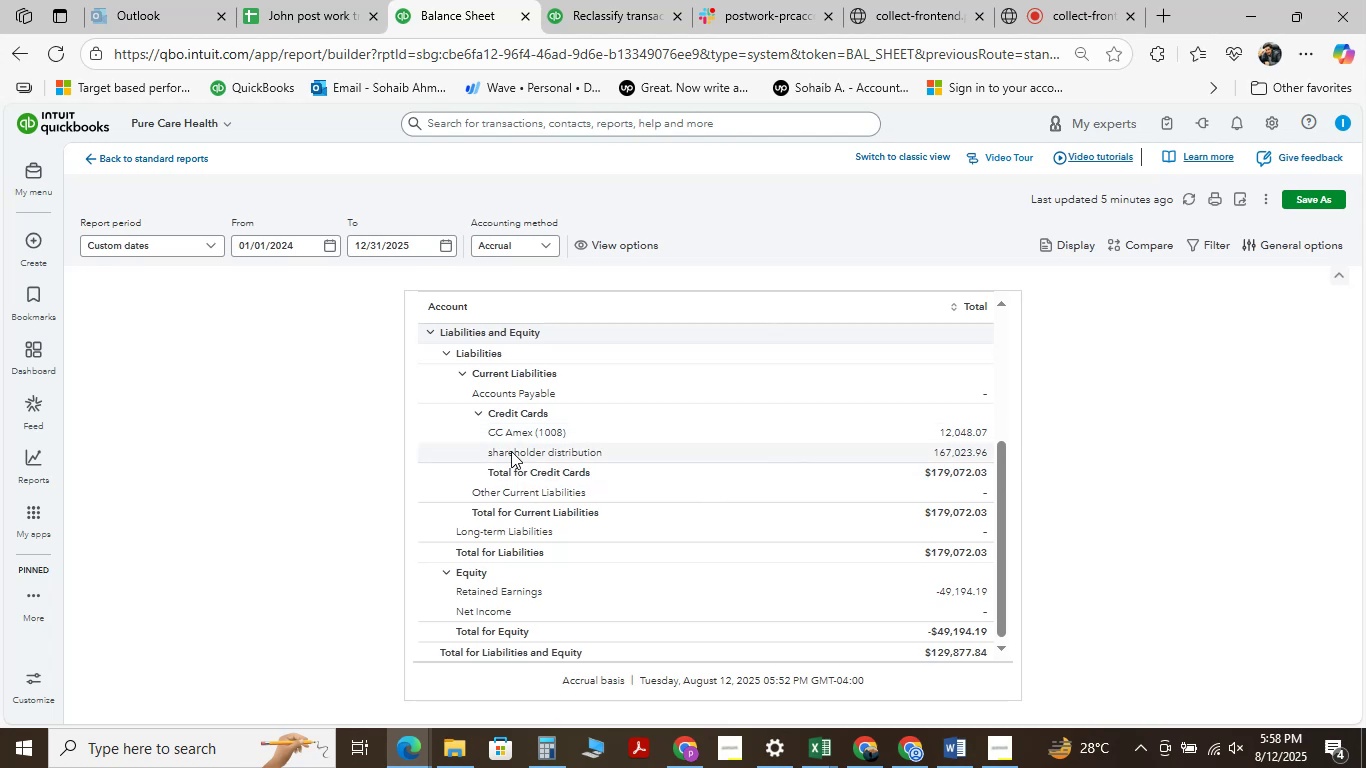 
left_click([515, 454])
 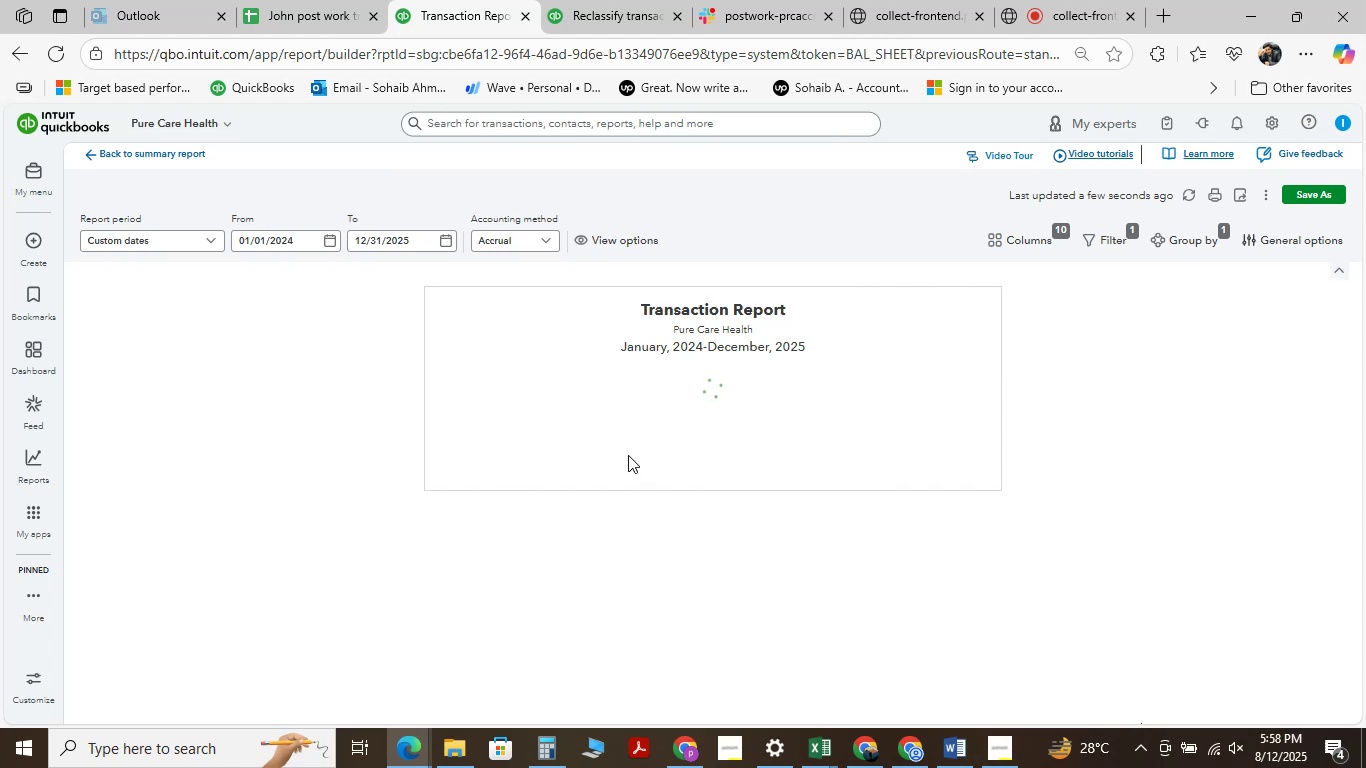 
scroll: coordinate [628, 455], scroll_direction: up, amount: 2.0
 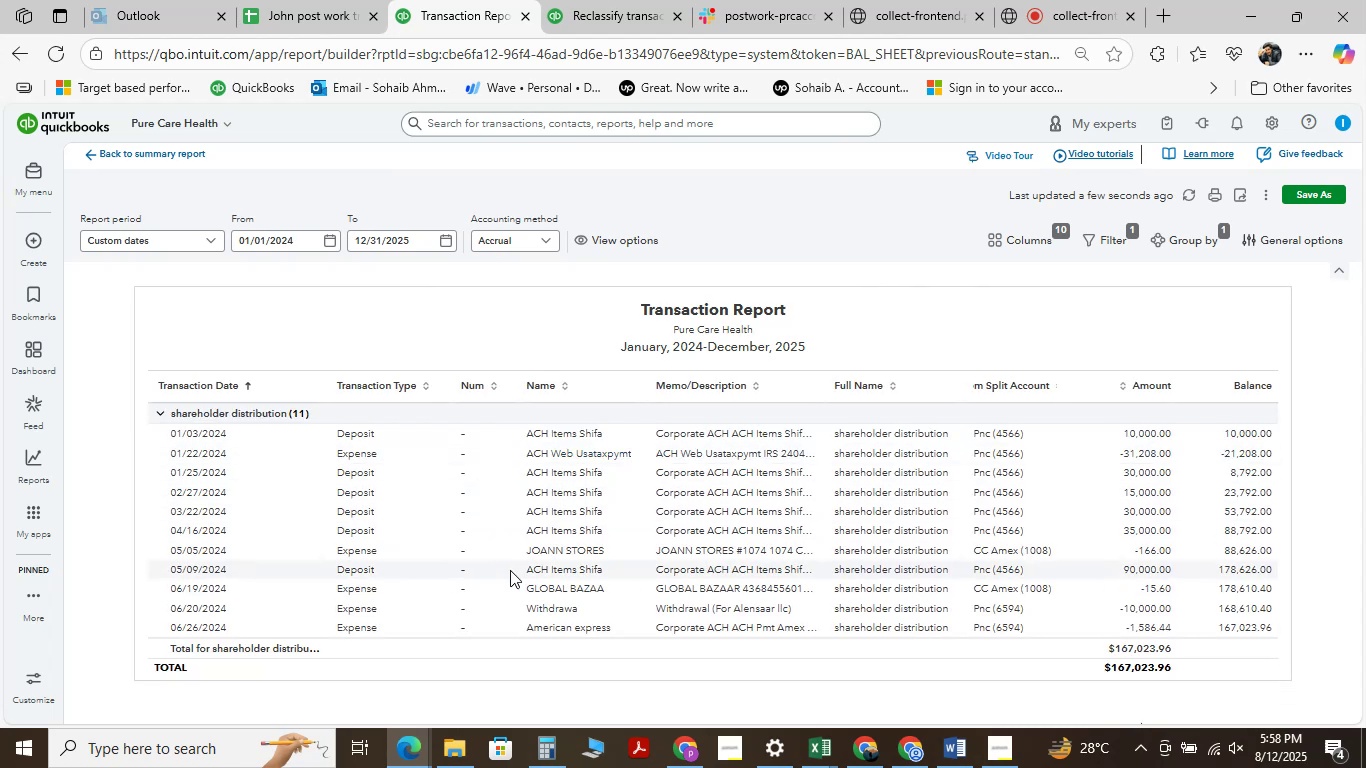 
scroll: coordinate [340, 459], scroll_direction: down, amount: 21.0
 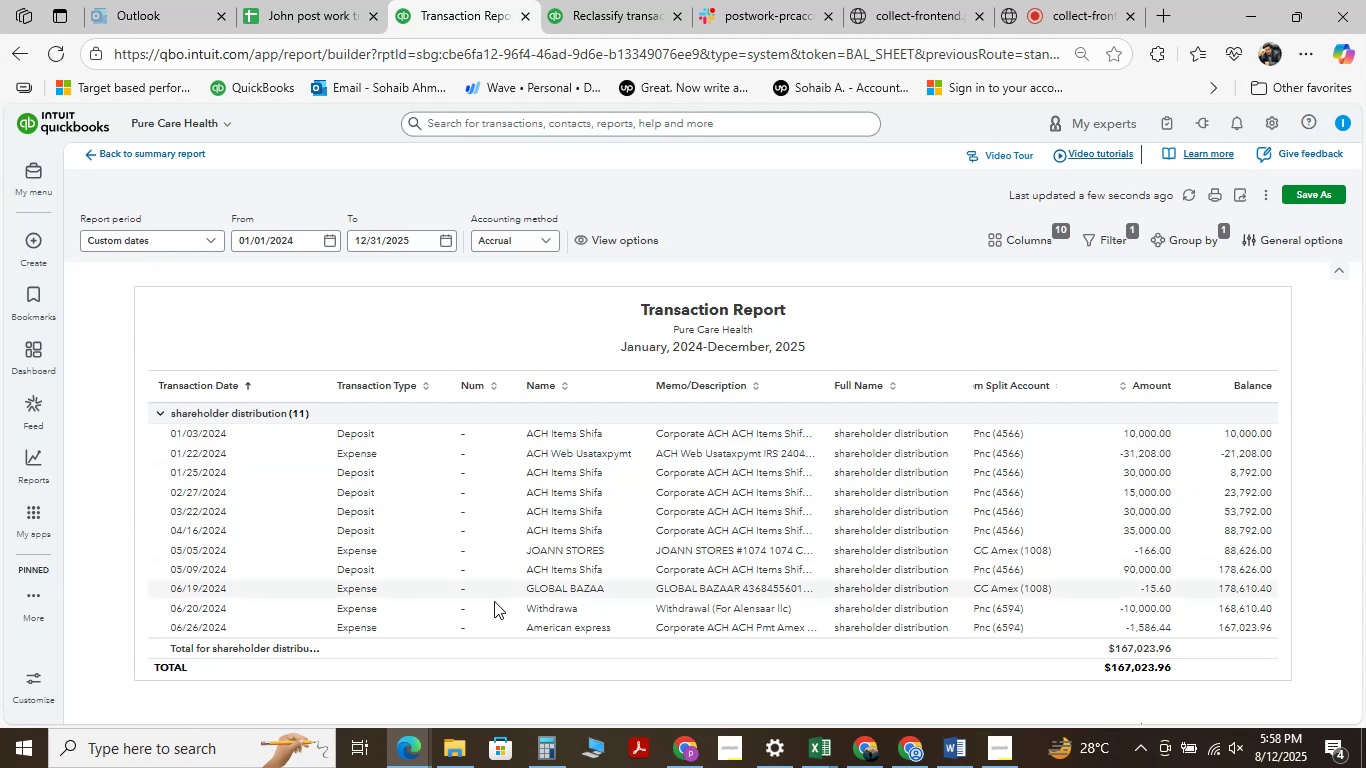 
scroll: coordinate [469, 504], scroll_direction: down, amount: 6.0
 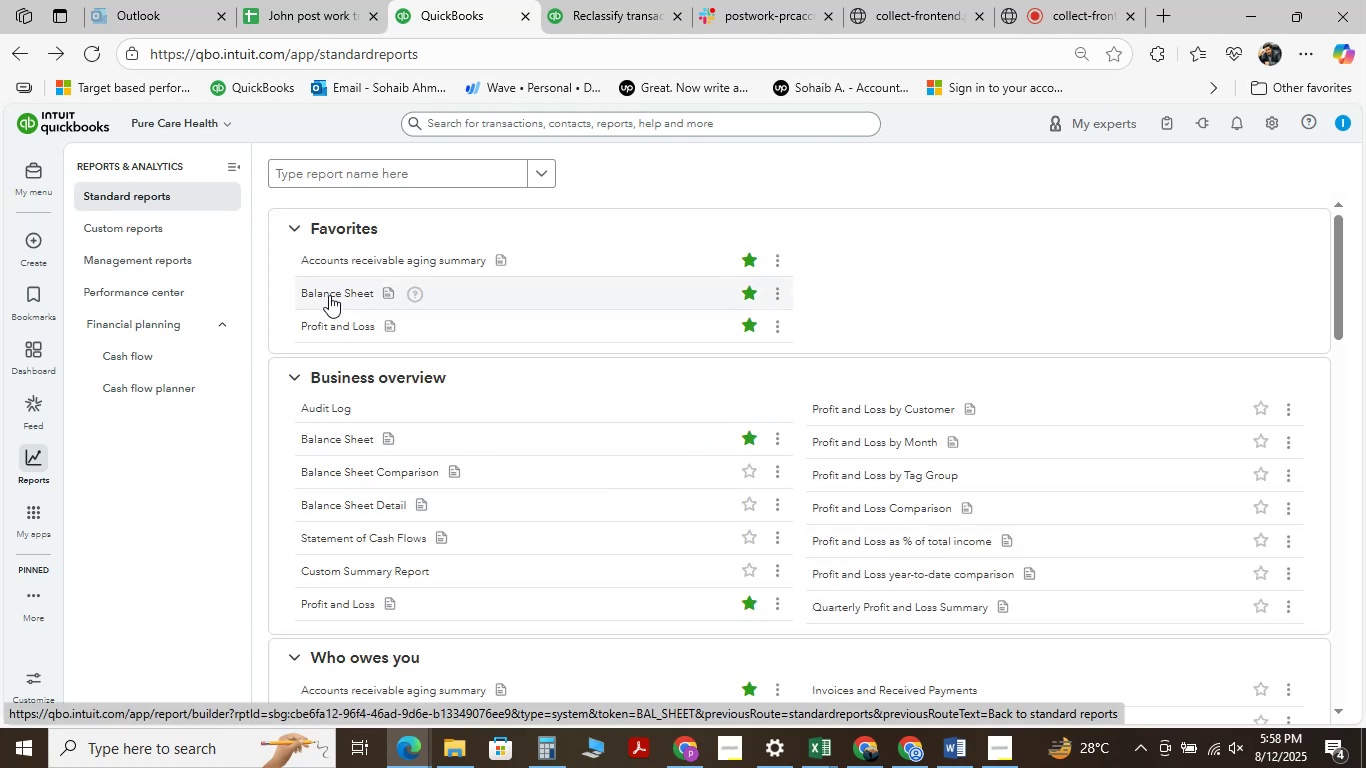 
wait(18.82)
 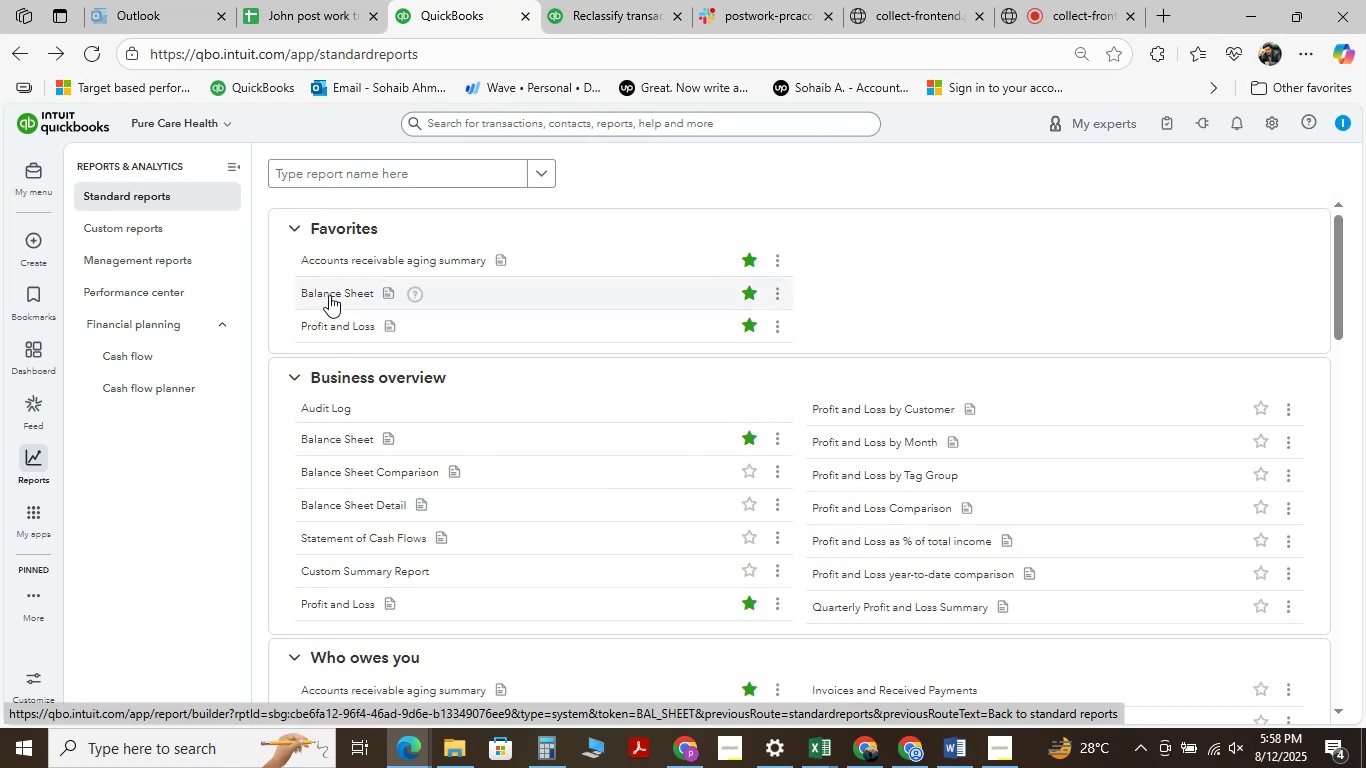 
left_click([329, 290])
 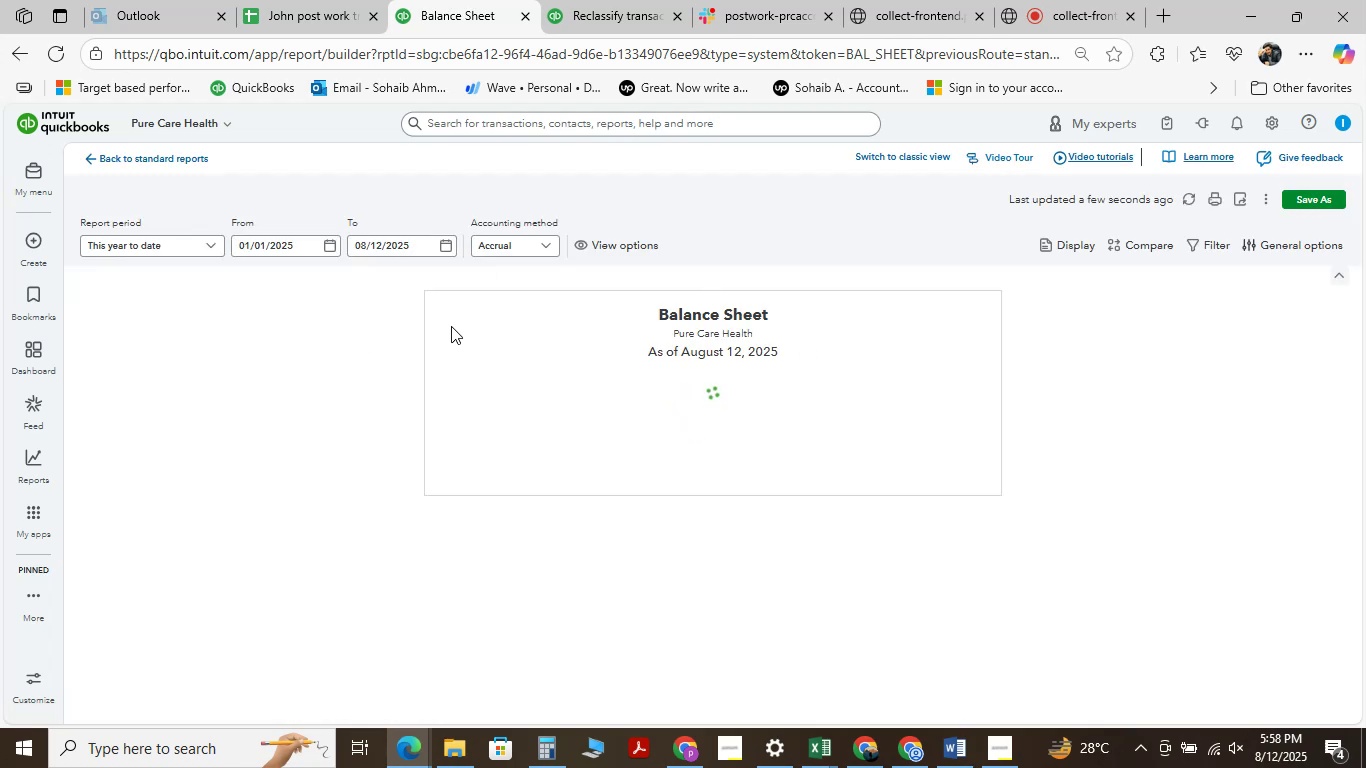 
wait(6.5)
 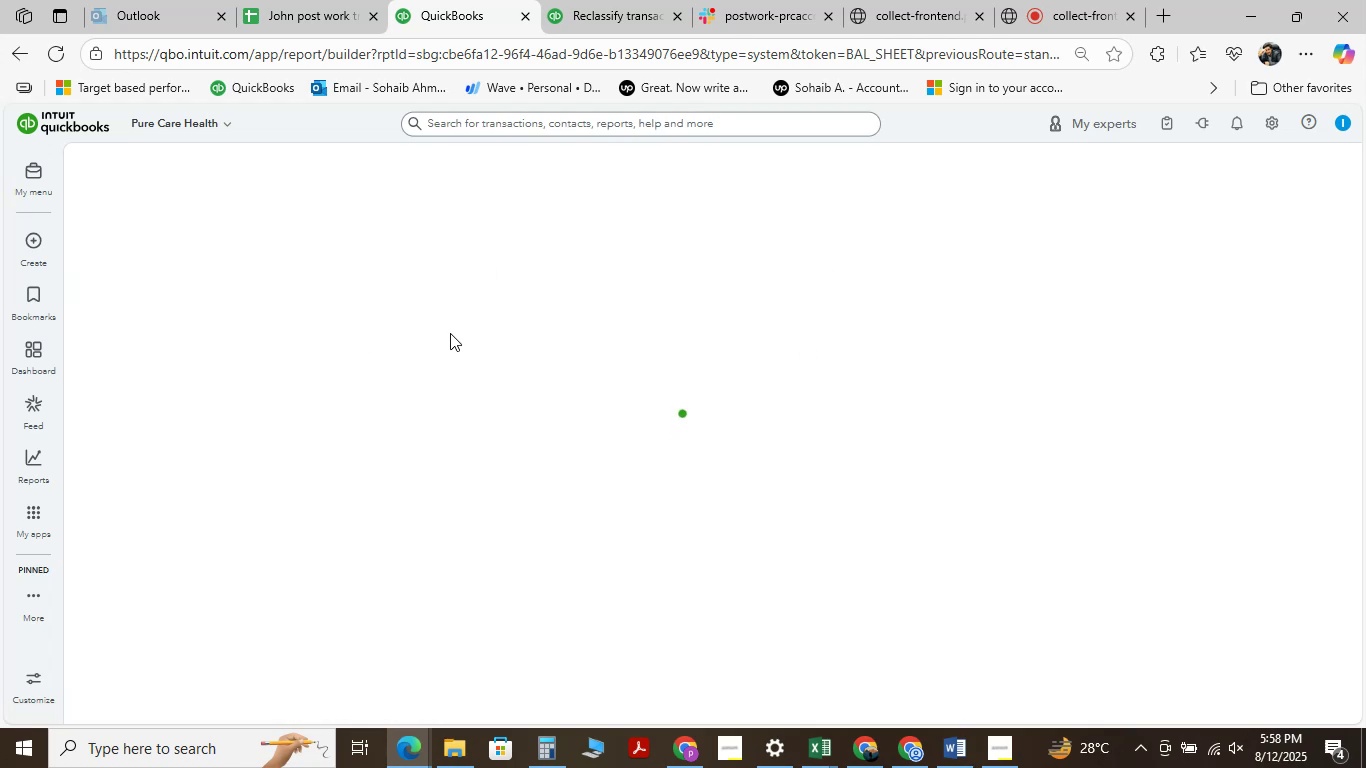 
scroll: coordinate [586, 514], scroll_direction: down, amount: 3.0
 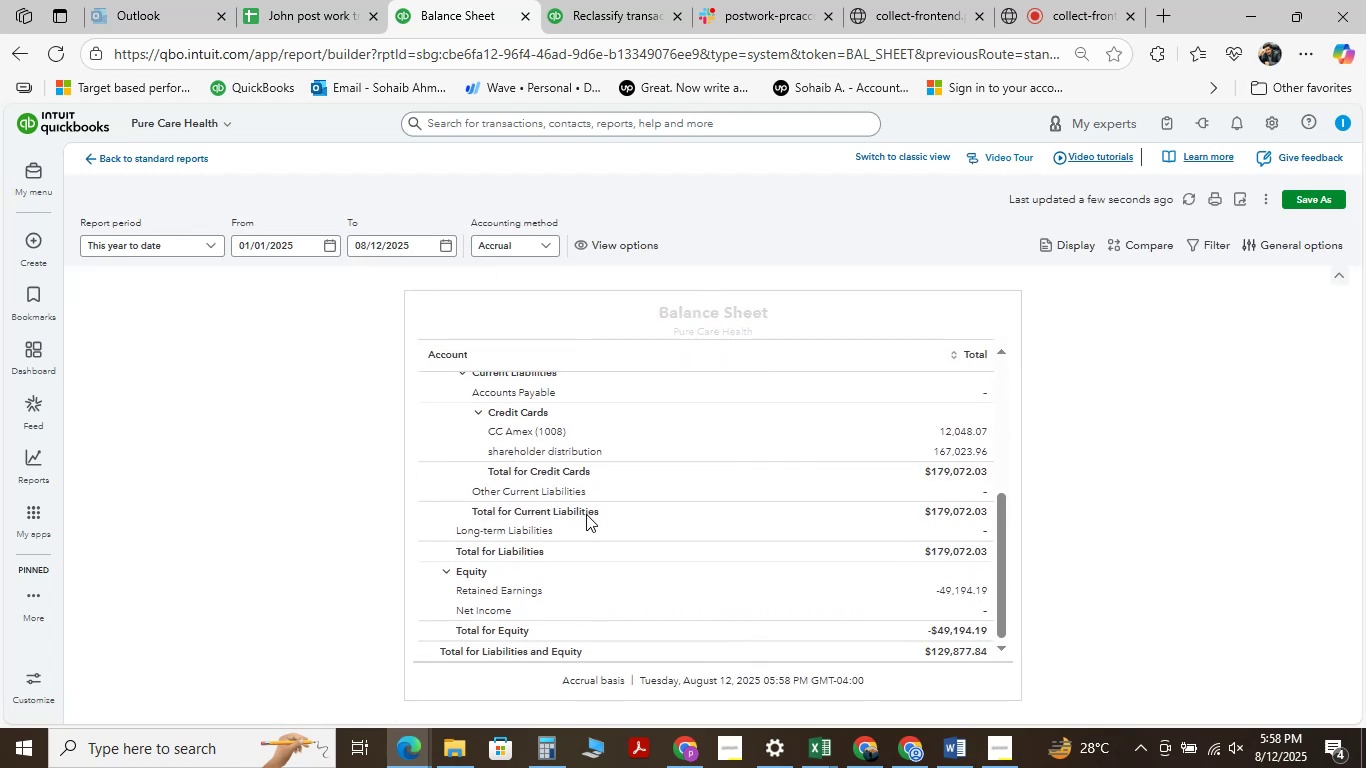 
scroll: coordinate [586, 514], scroll_direction: up, amount: 2.0
 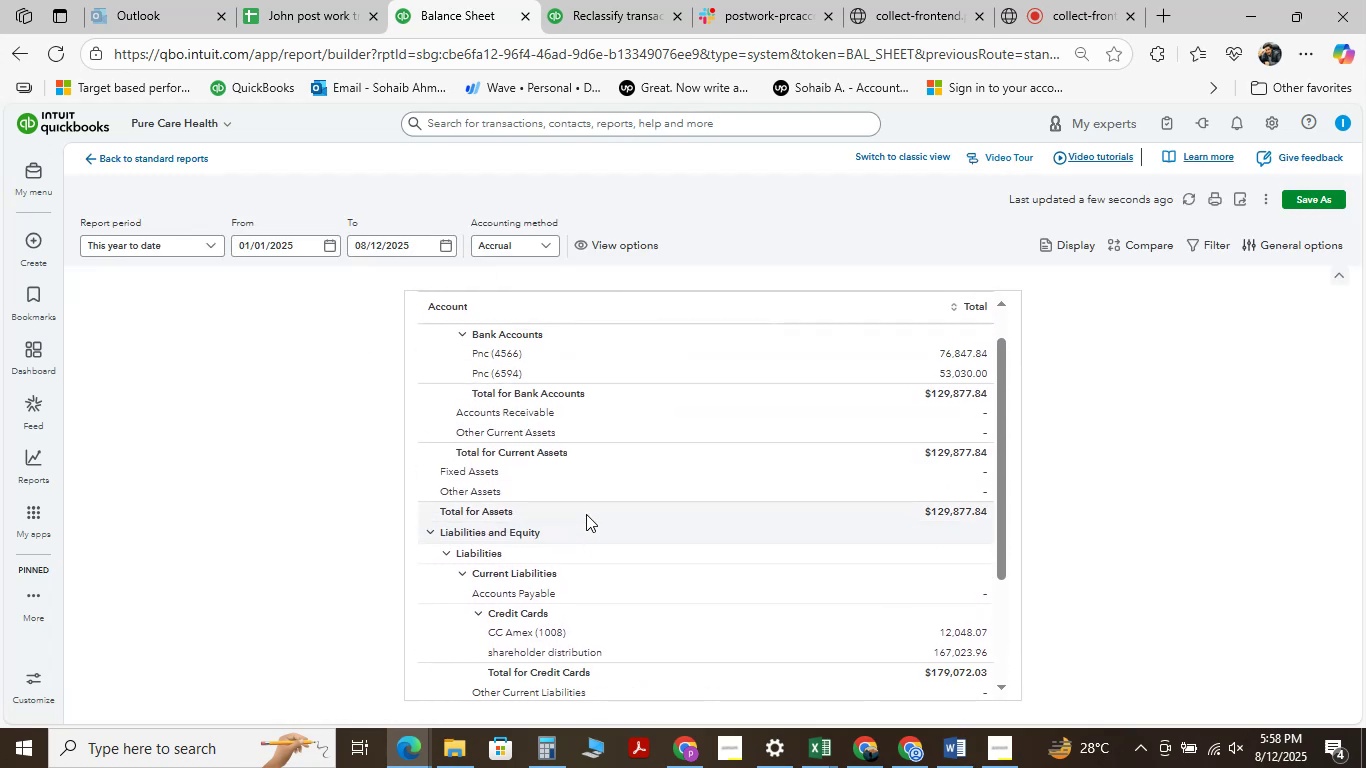 
scroll: coordinate [586, 514], scroll_direction: down, amount: 2.0
 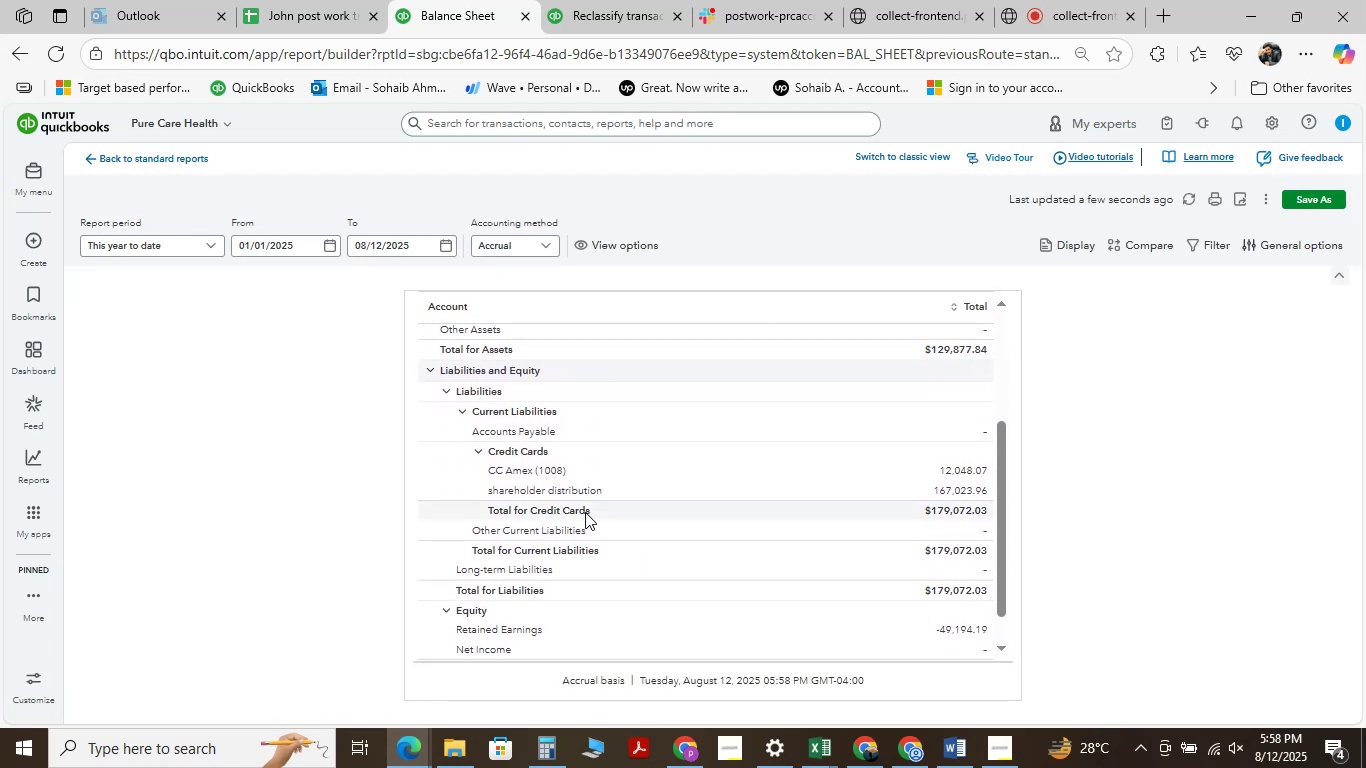 
mouse_move([547, 488])
 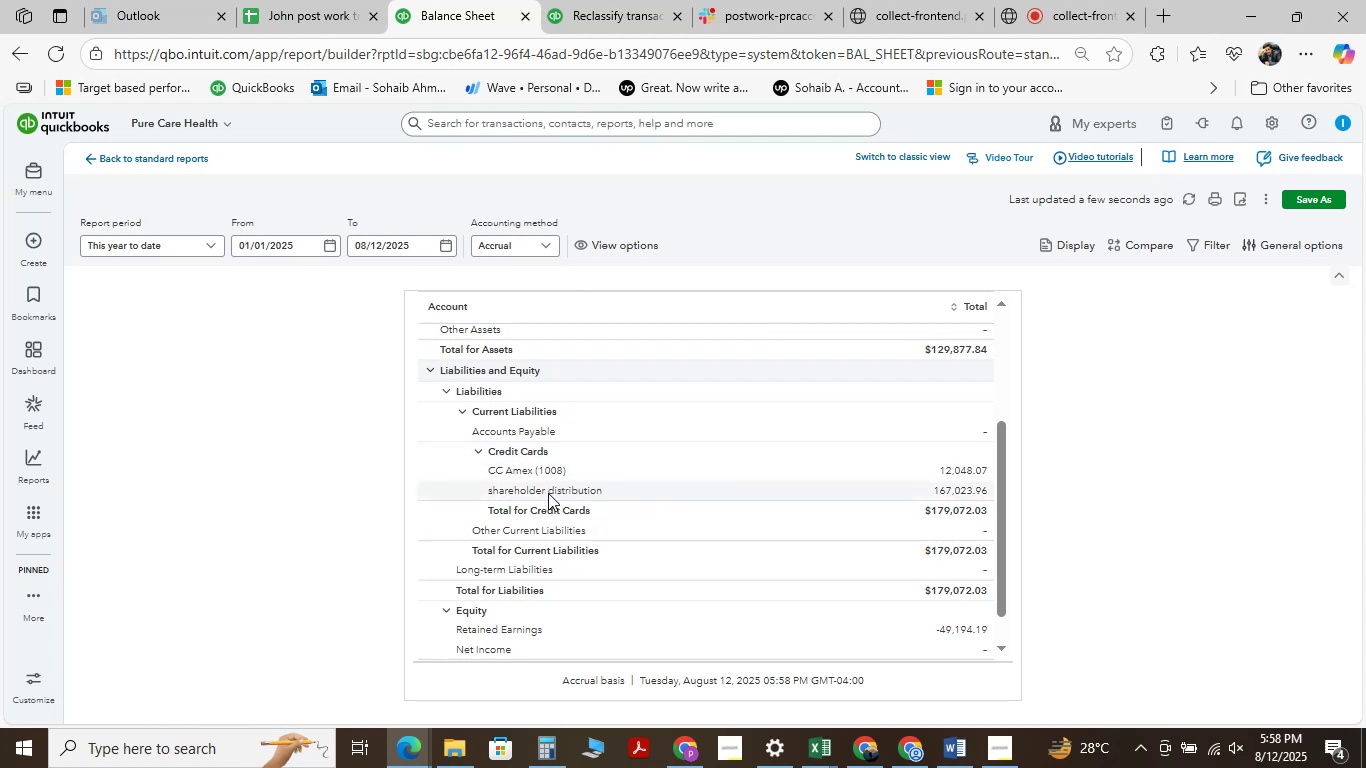 
mouse_move([572, 494])
 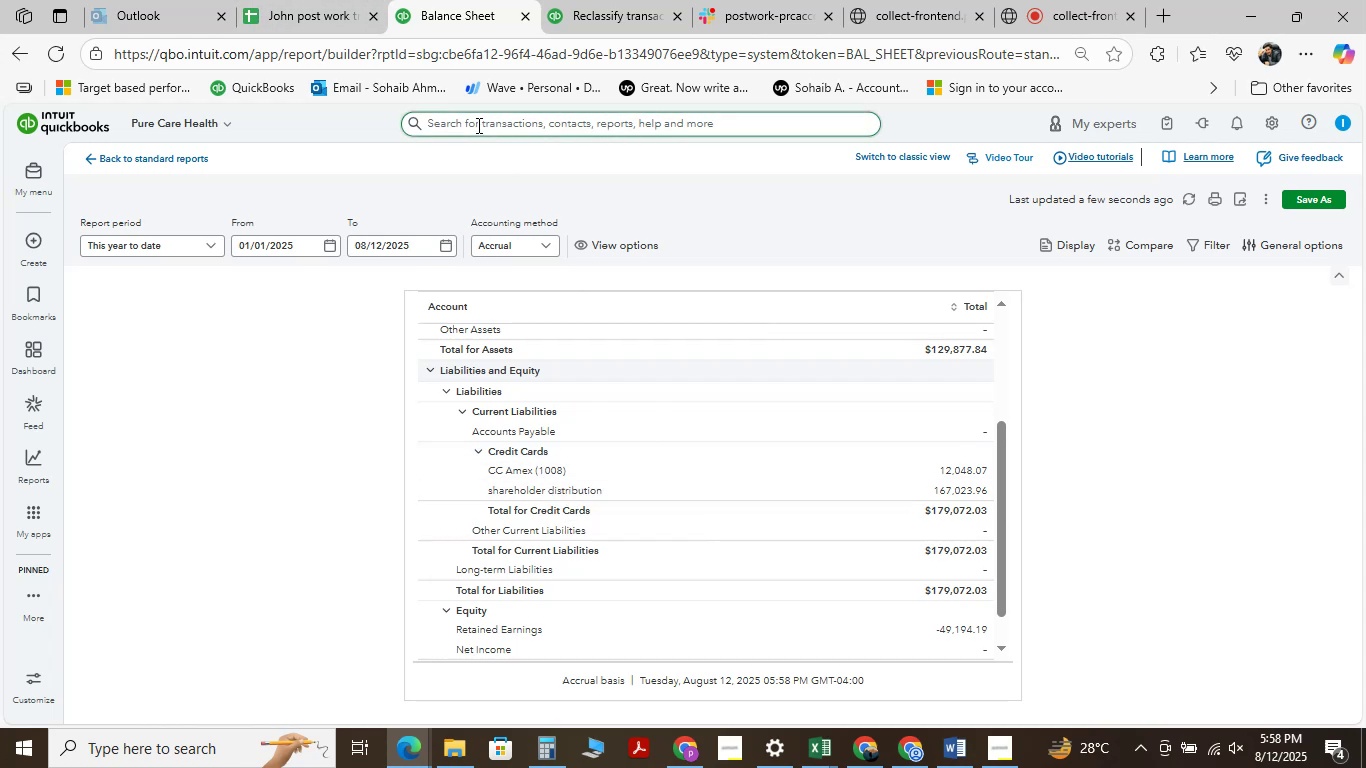 
left_click([324, 15])
 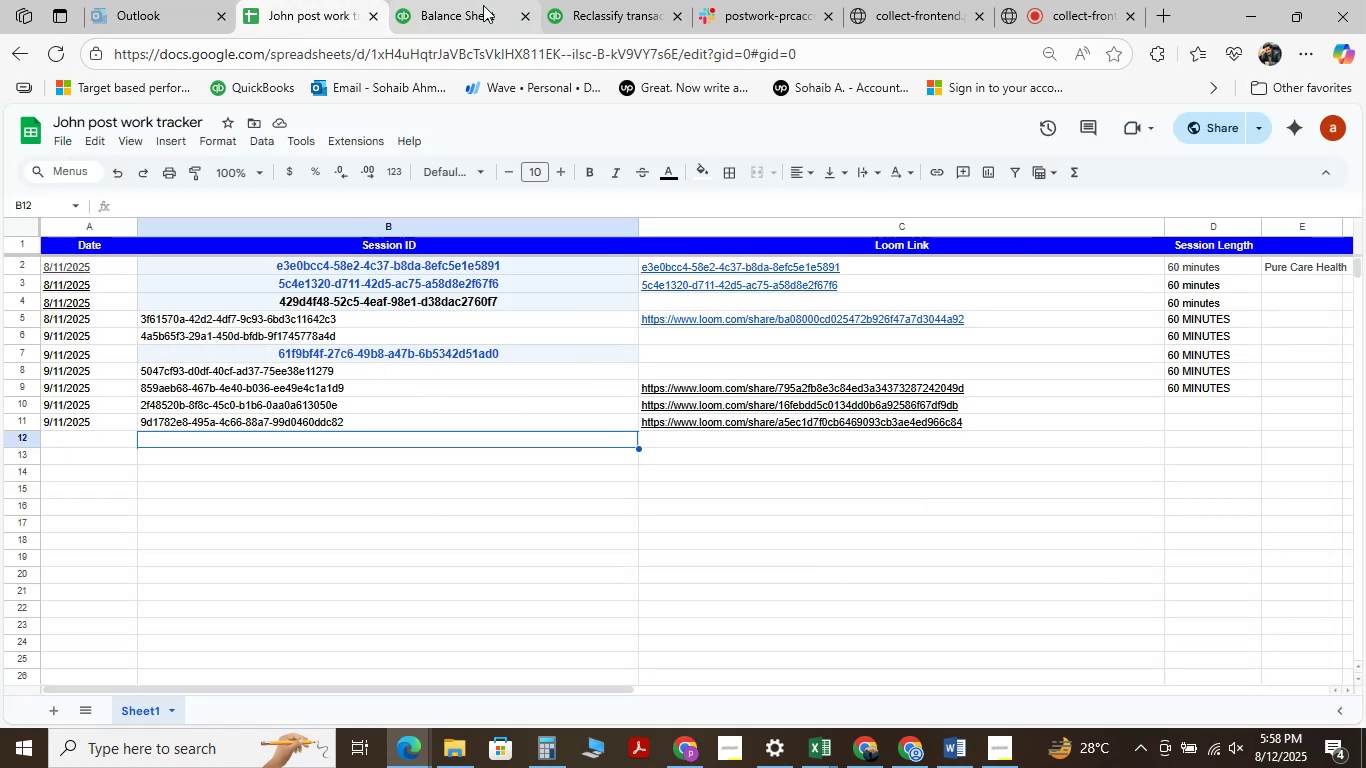 
left_click([623, 5])
 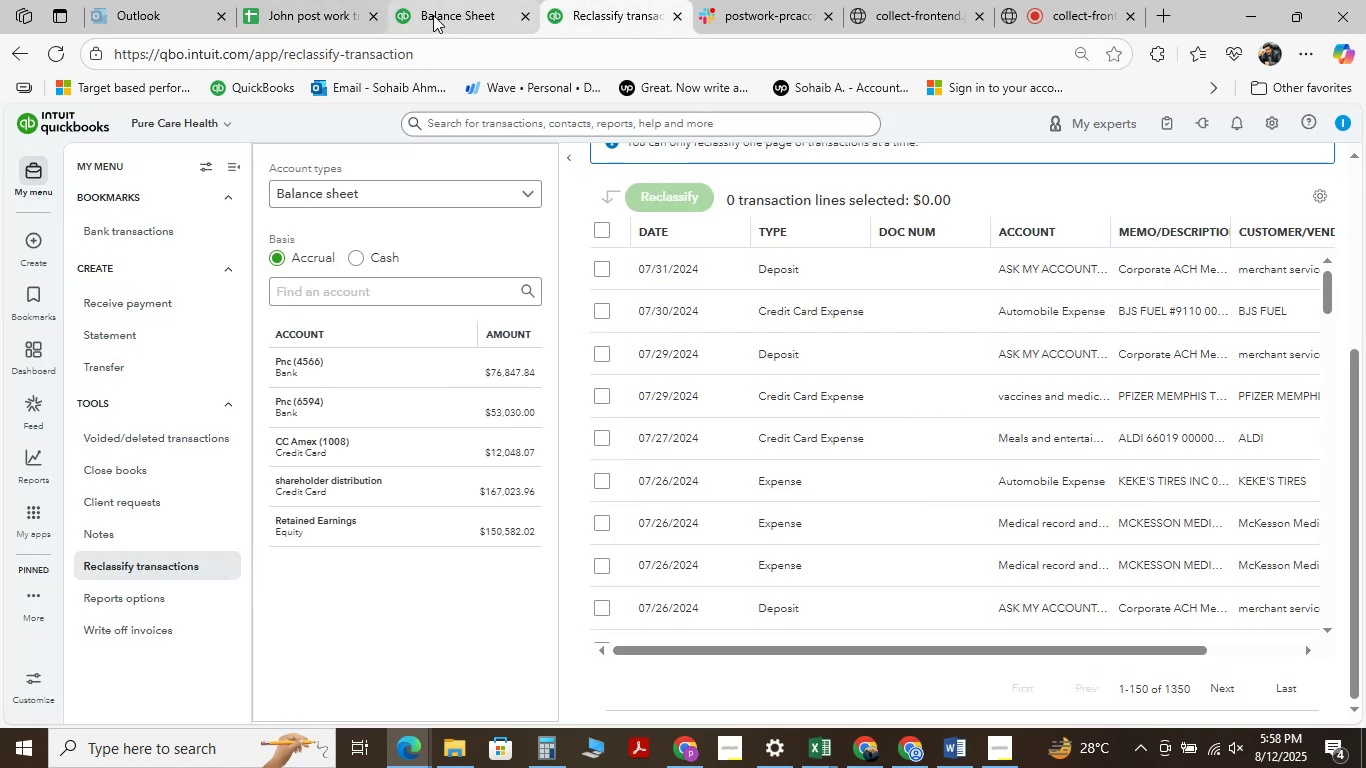 
left_click([291, 14])
 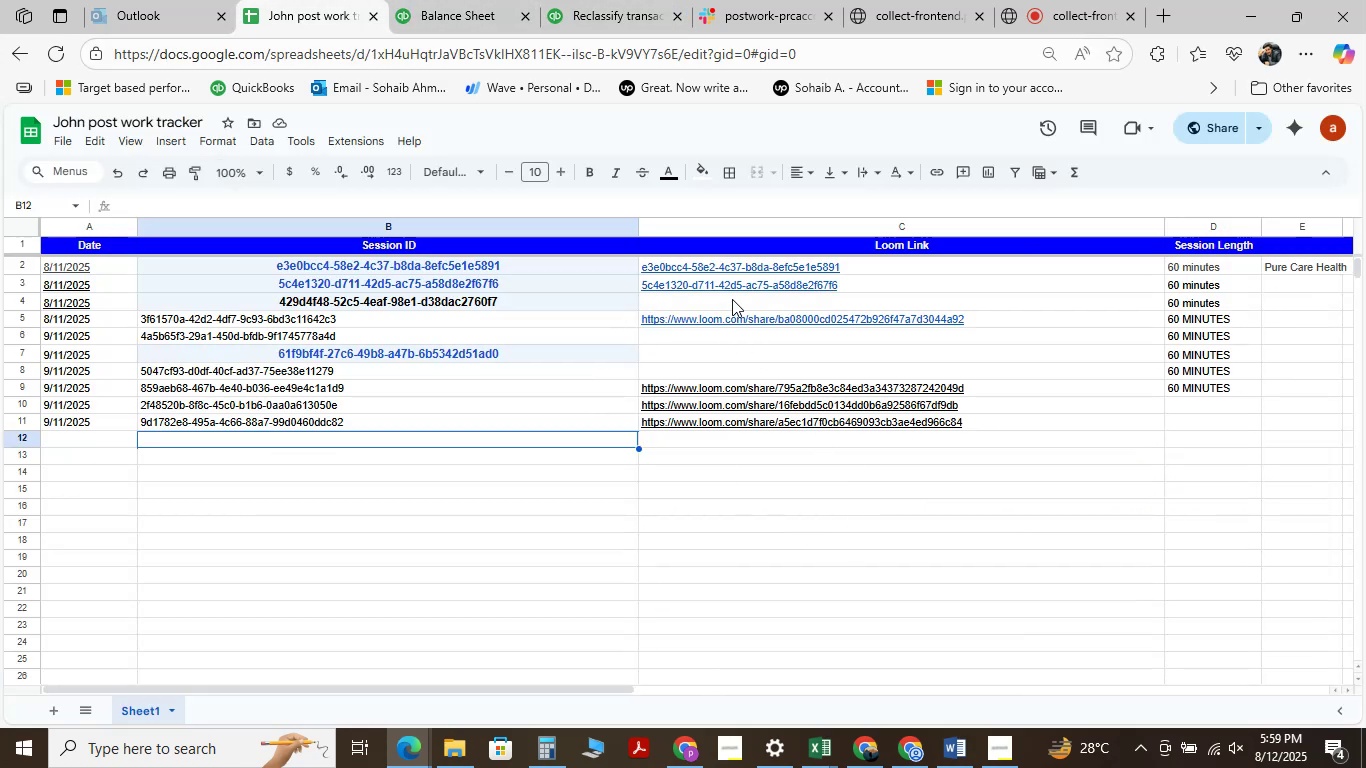 
wait(5.46)
 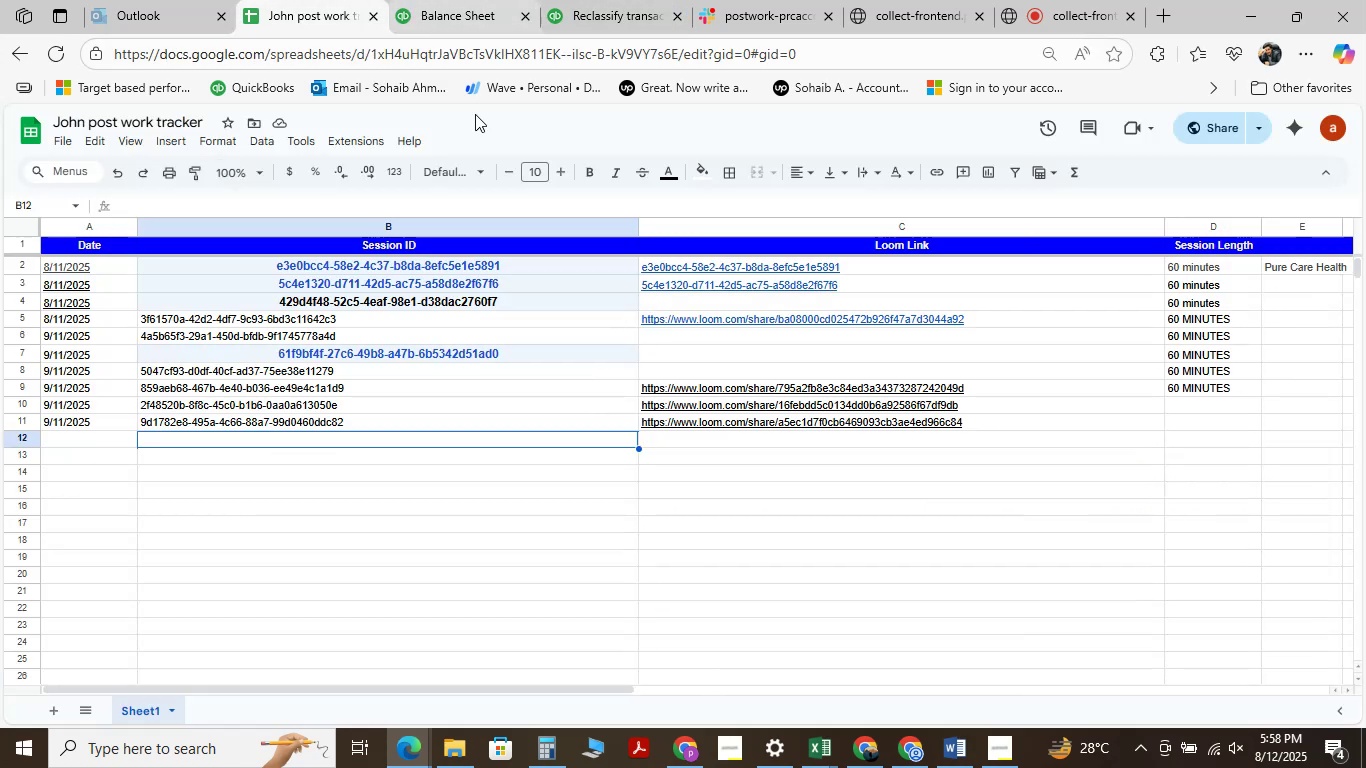 
left_click([602, 8])
 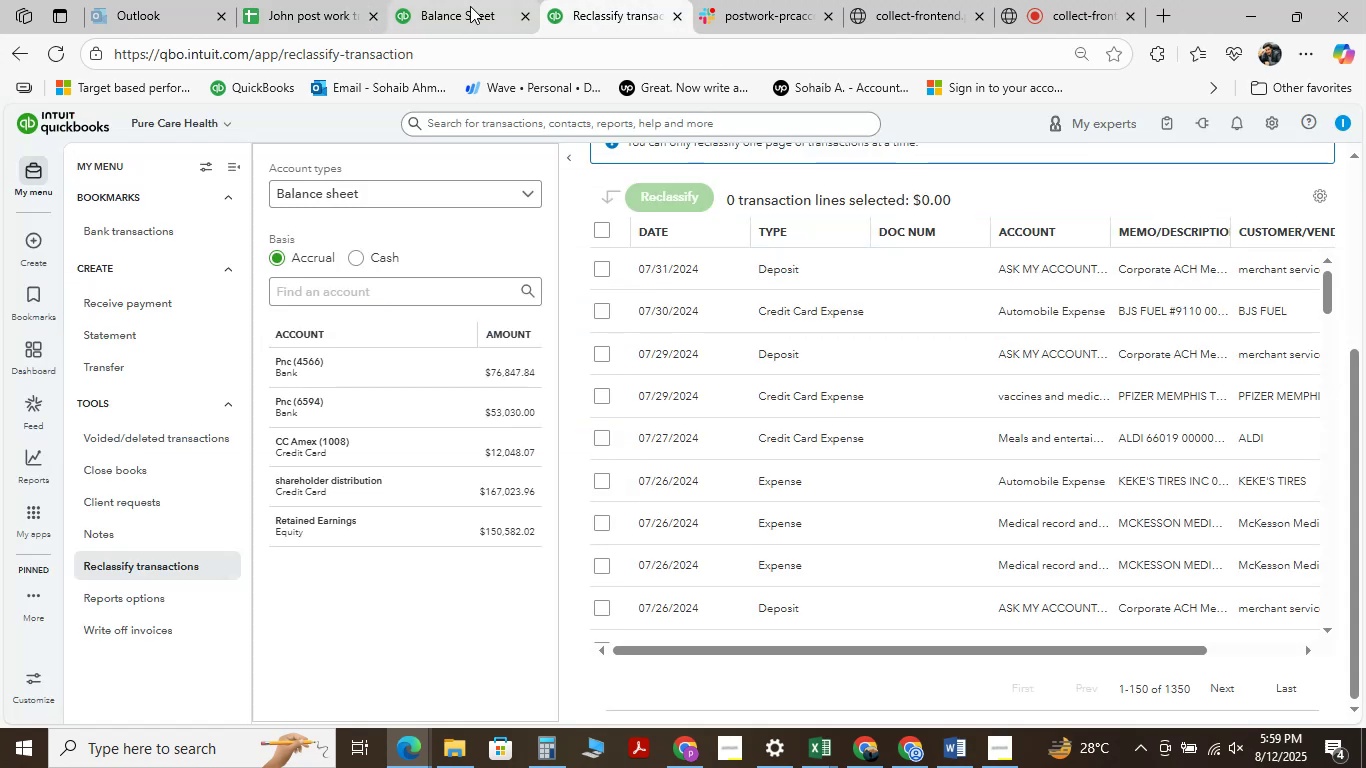 
left_click([469, 6])
 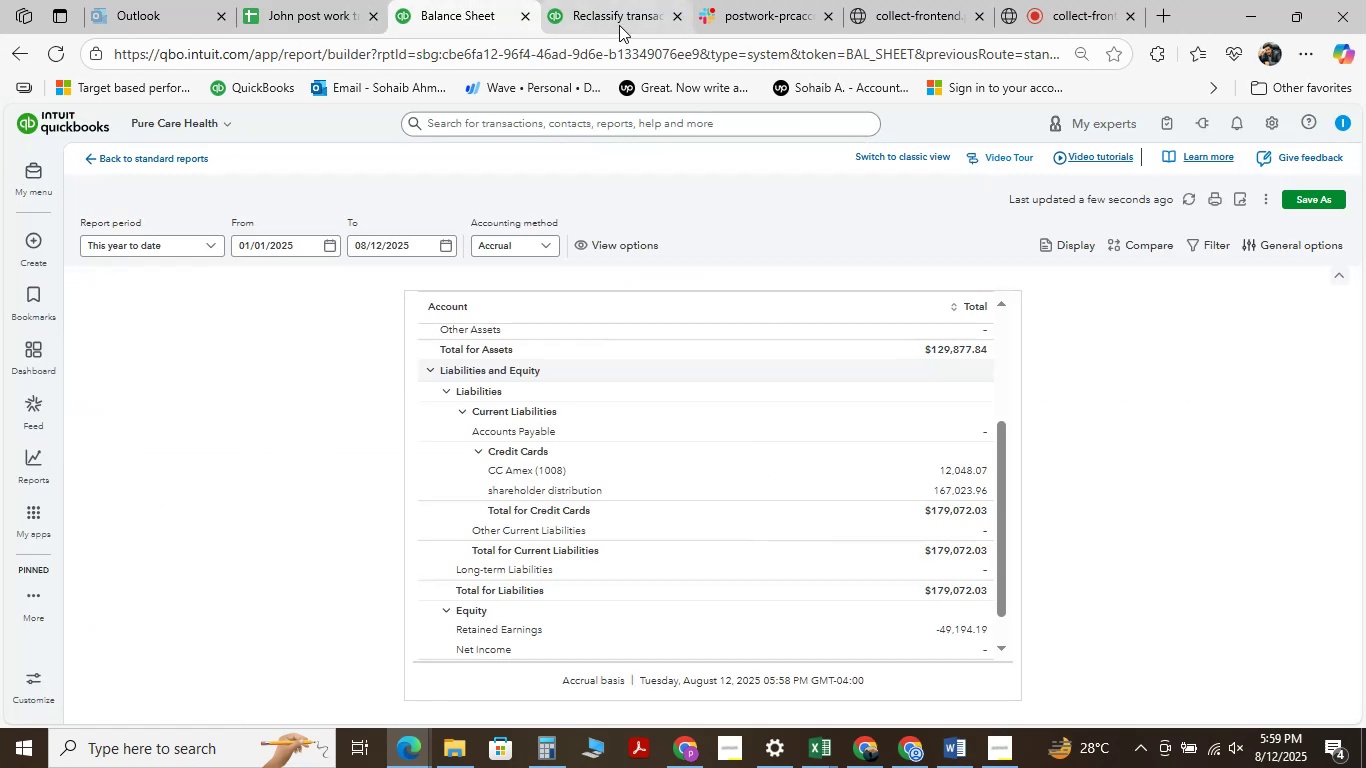 
left_click([620, 12])
 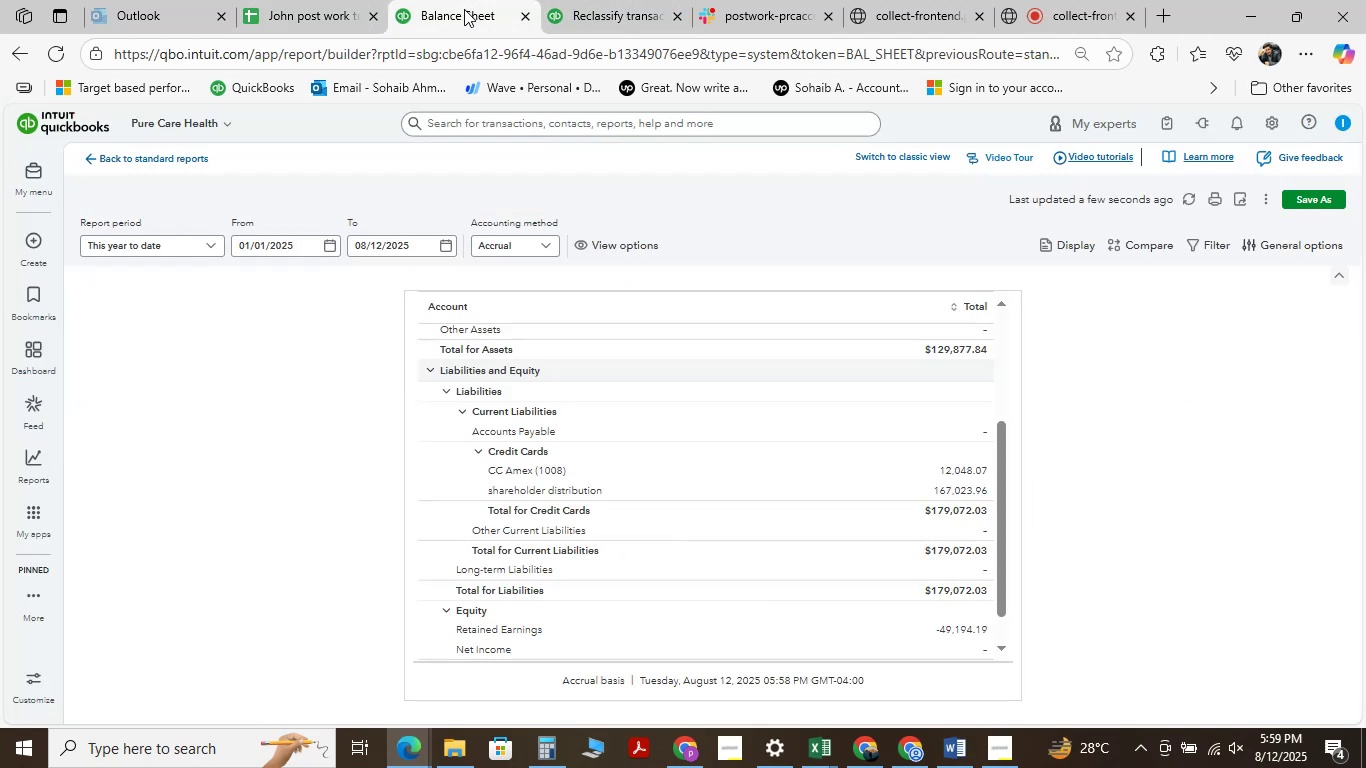 
mouse_move([335, -5])
 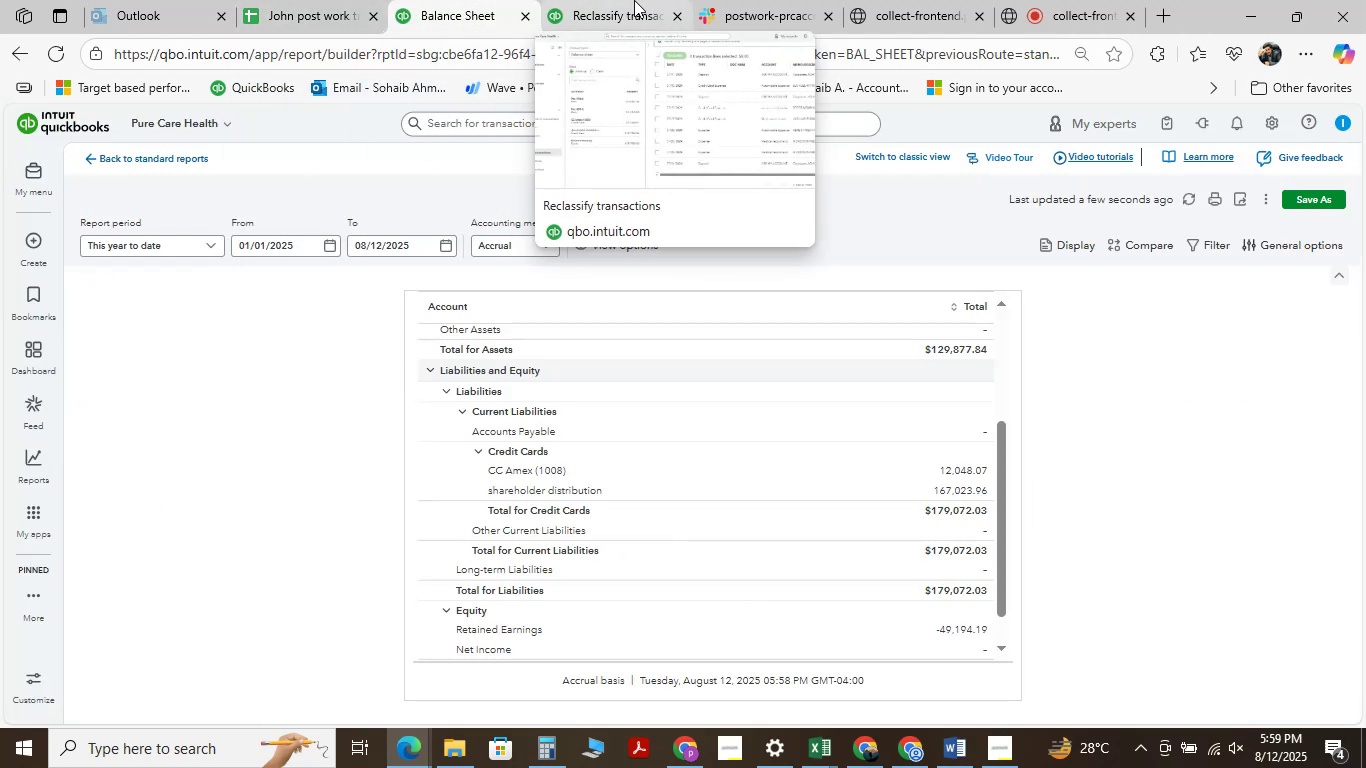 
left_click([630, 0])
 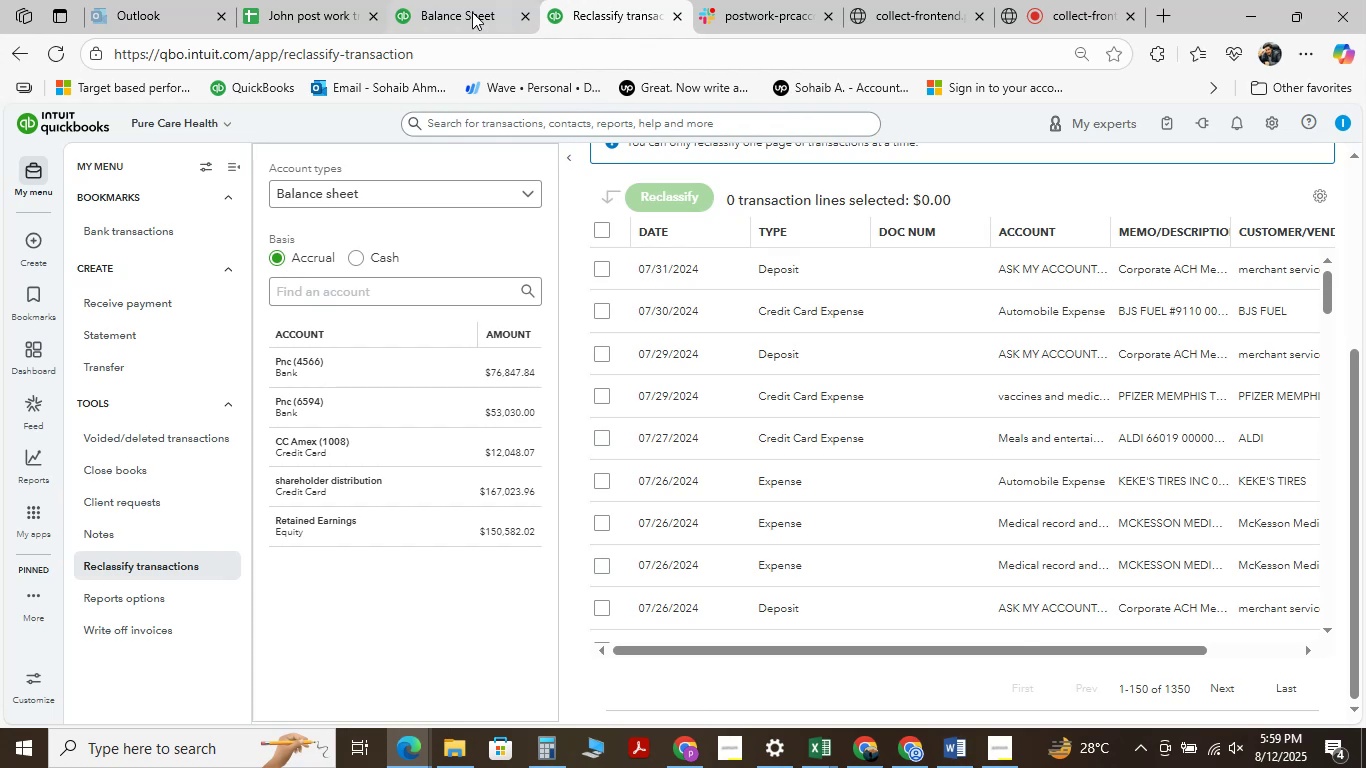 